 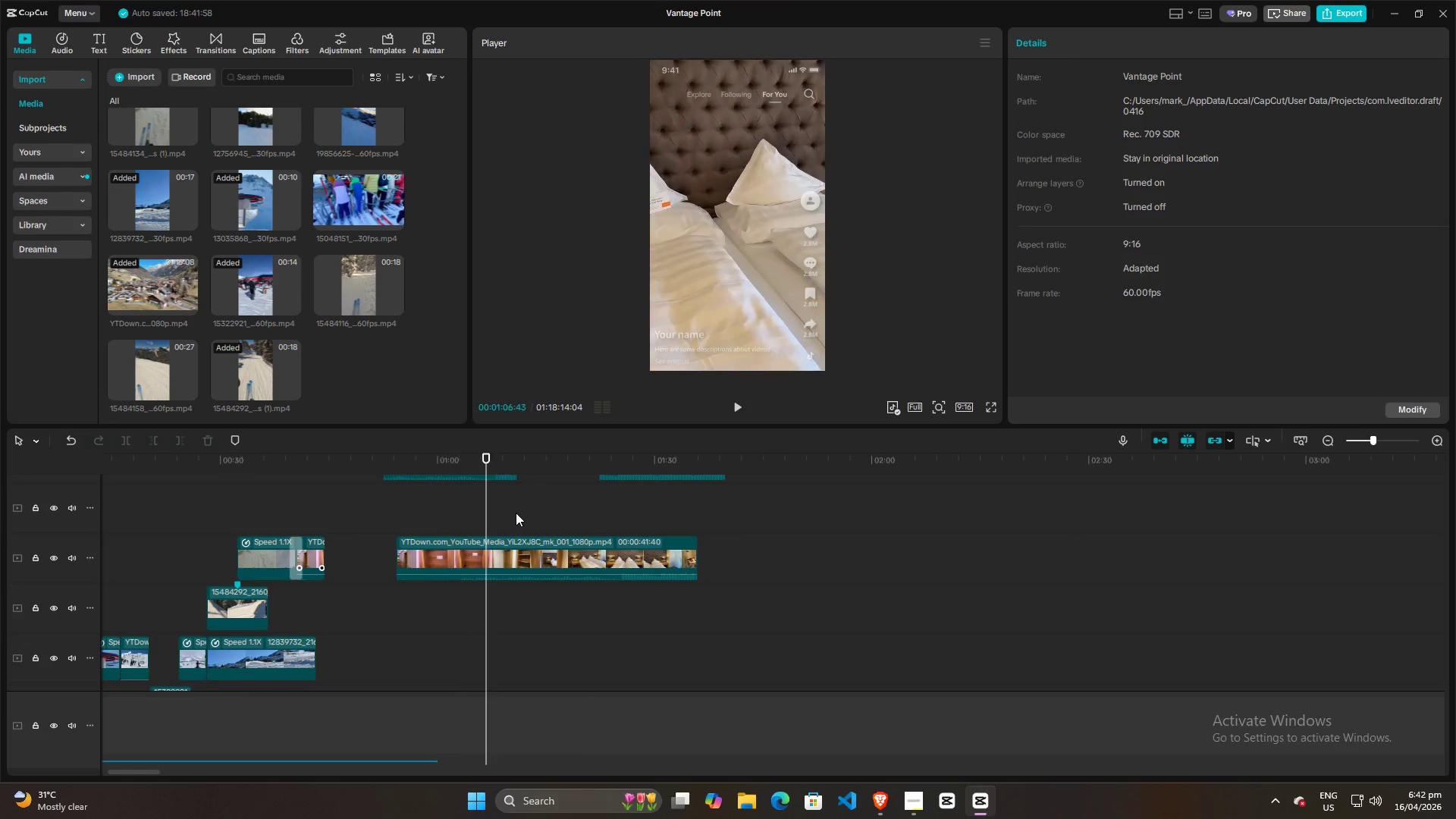 
triple_click([518, 513])
 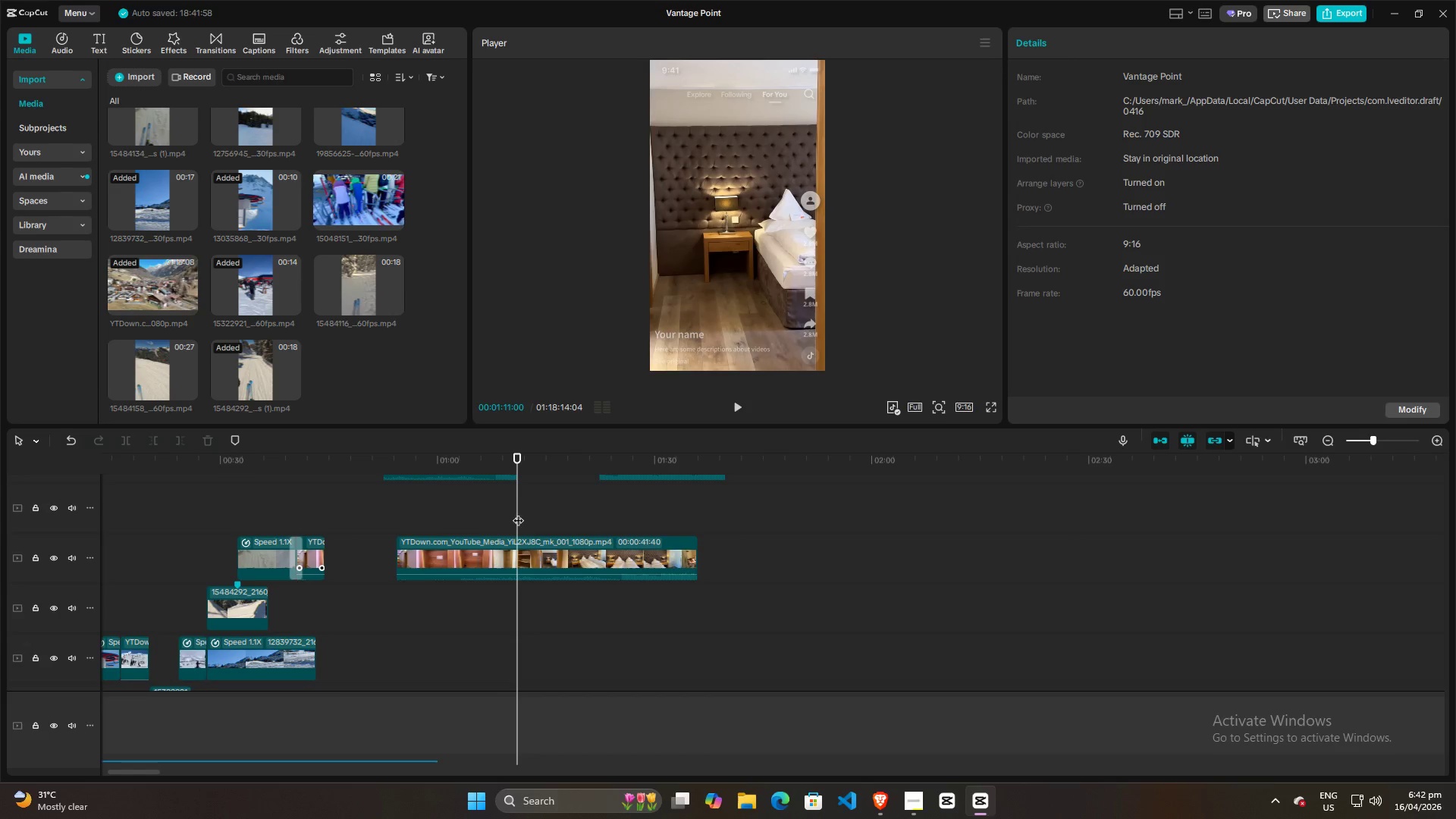 
left_click([506, 513])
 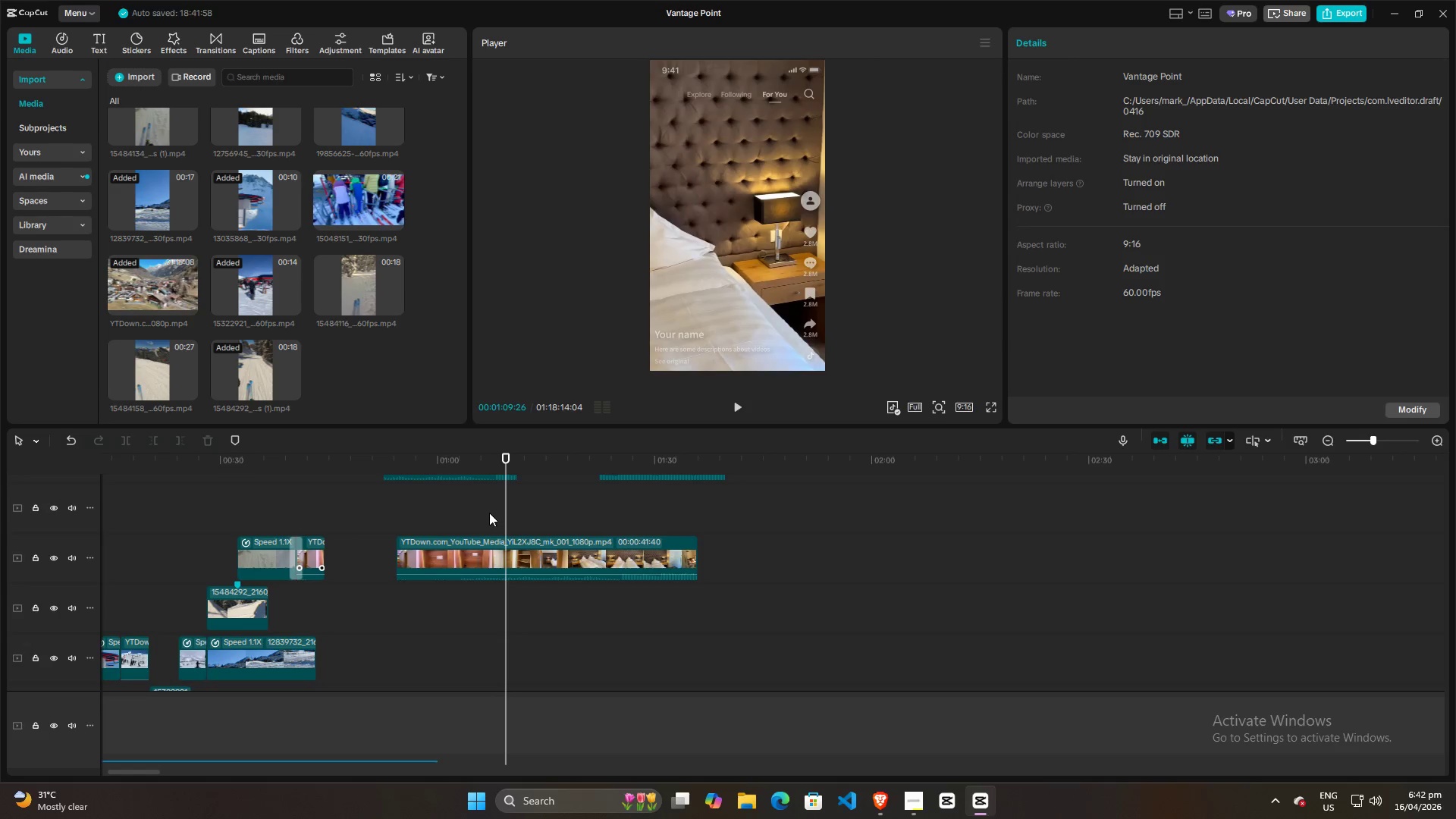 
left_click([482, 513])
 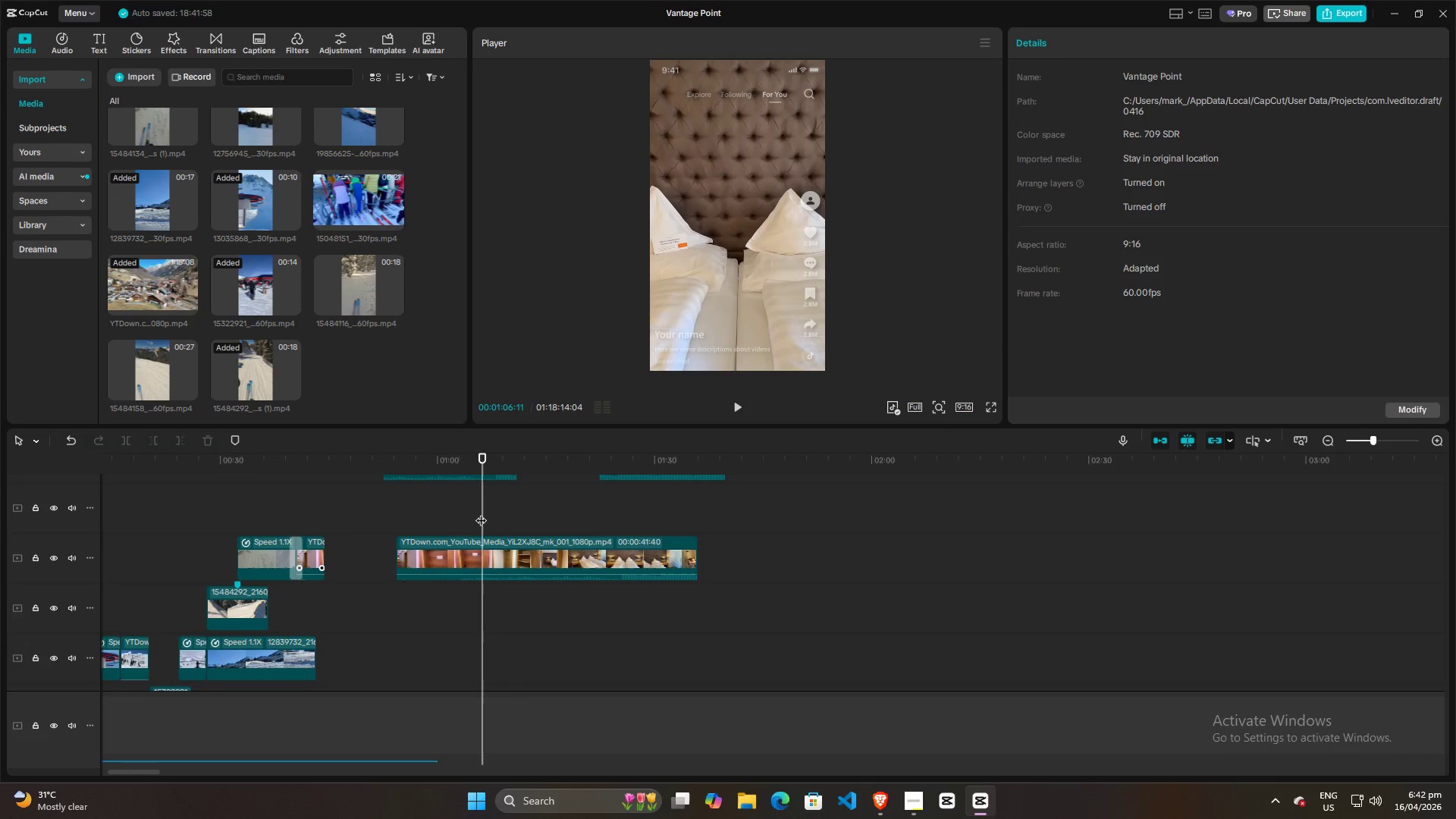 
left_click([481, 513])
 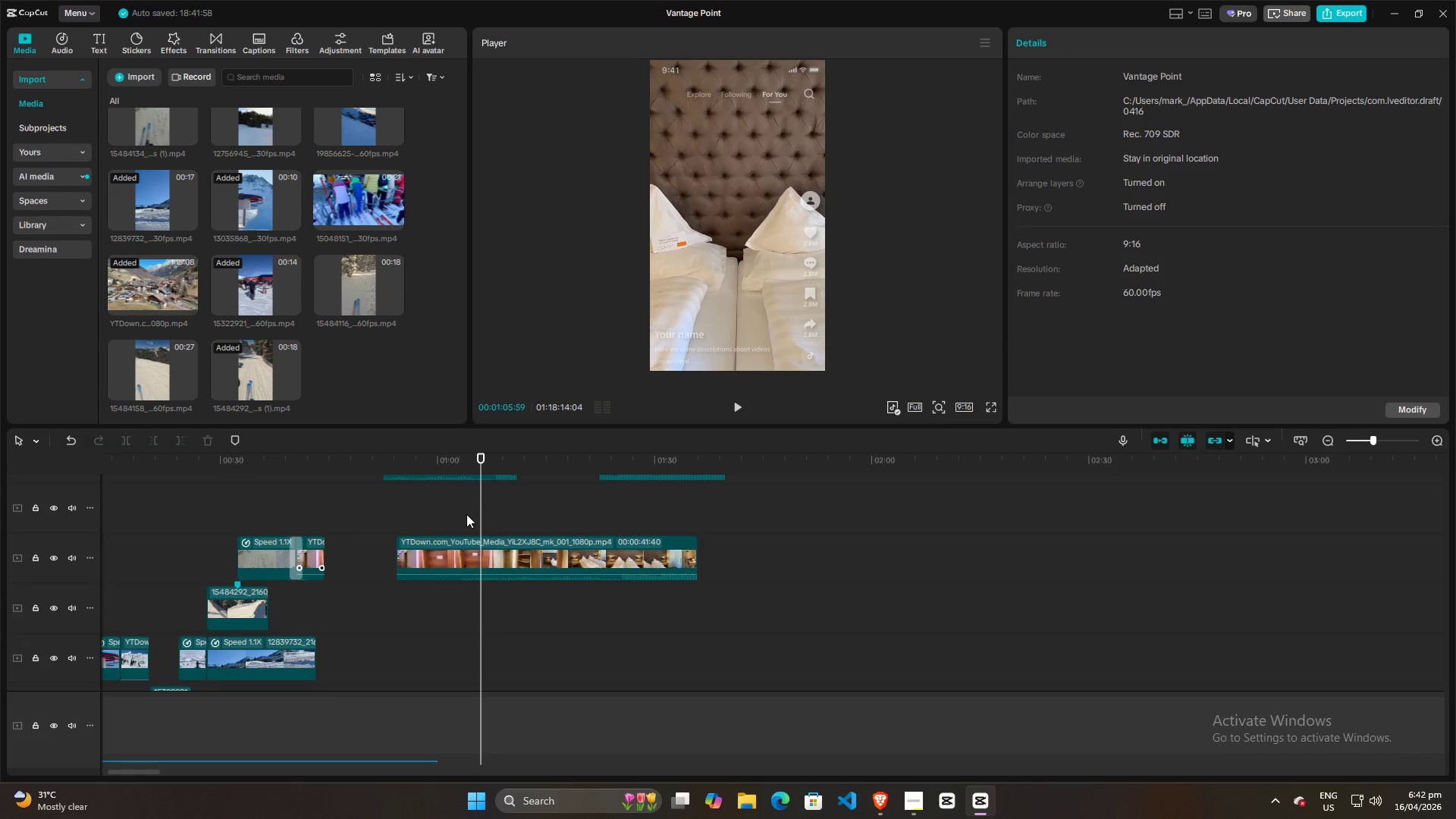 
double_click([466, 514])
 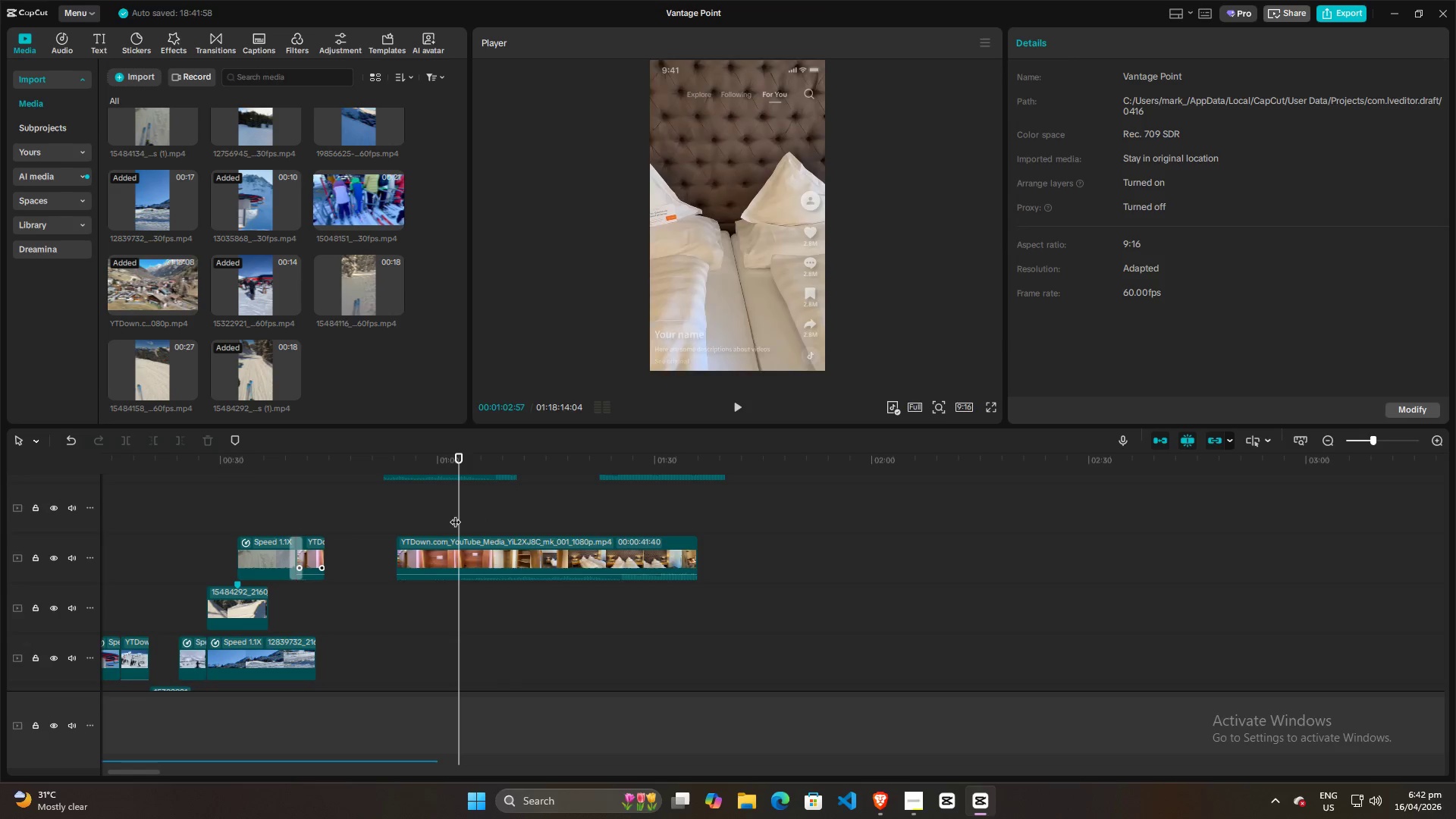 
left_click([450, 514])
 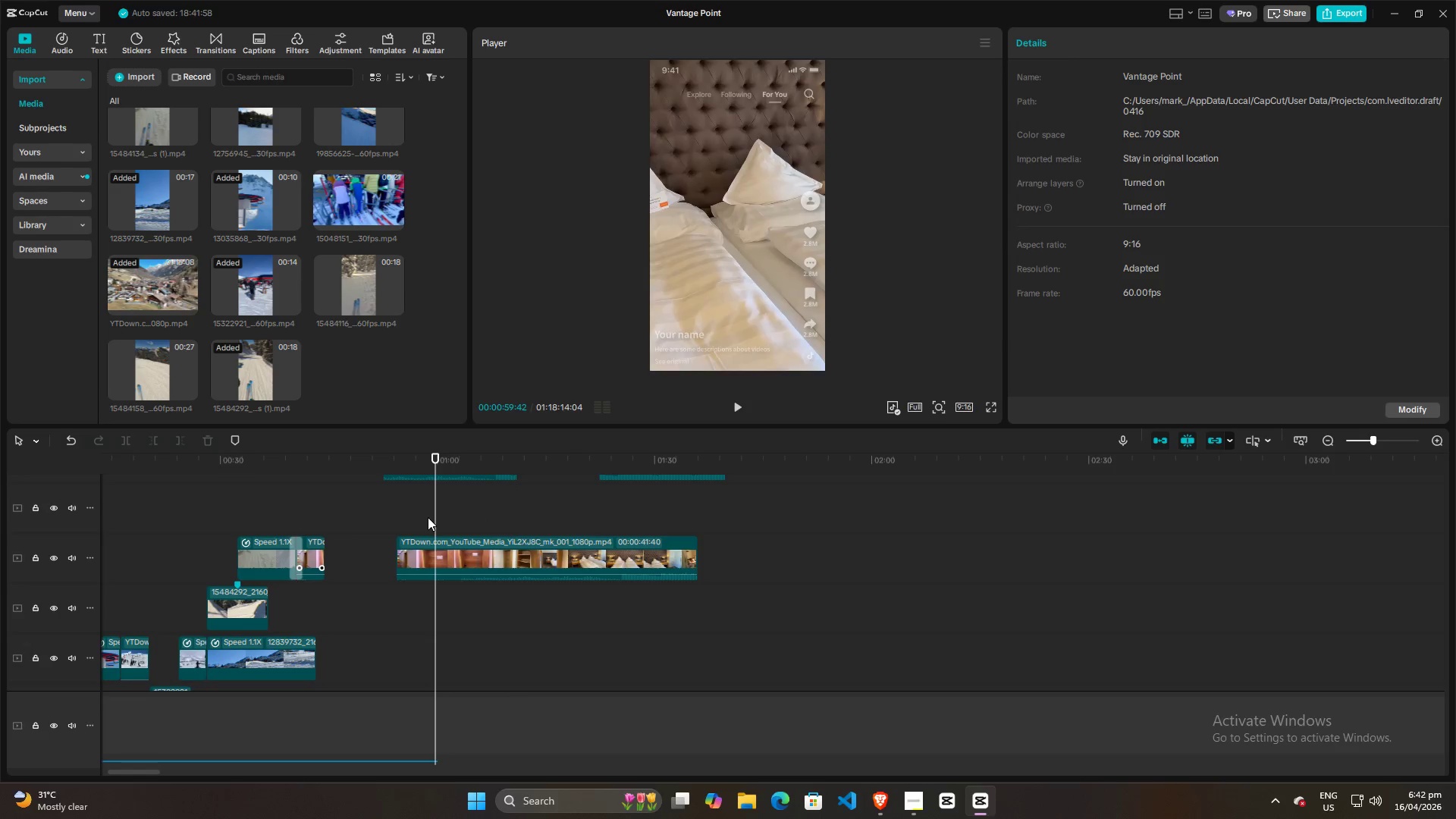 
left_click([413, 517])
 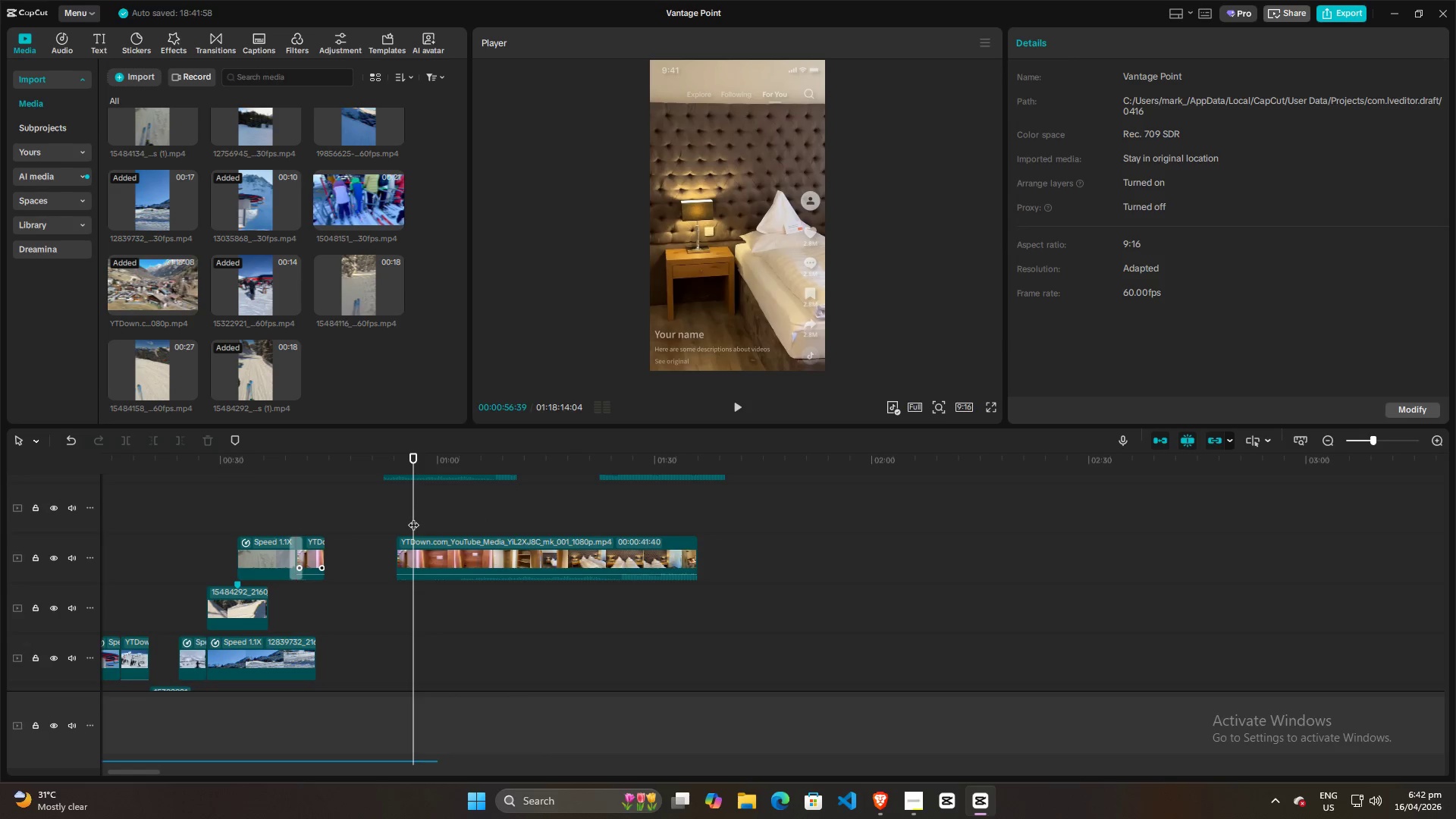 
key(Space)
 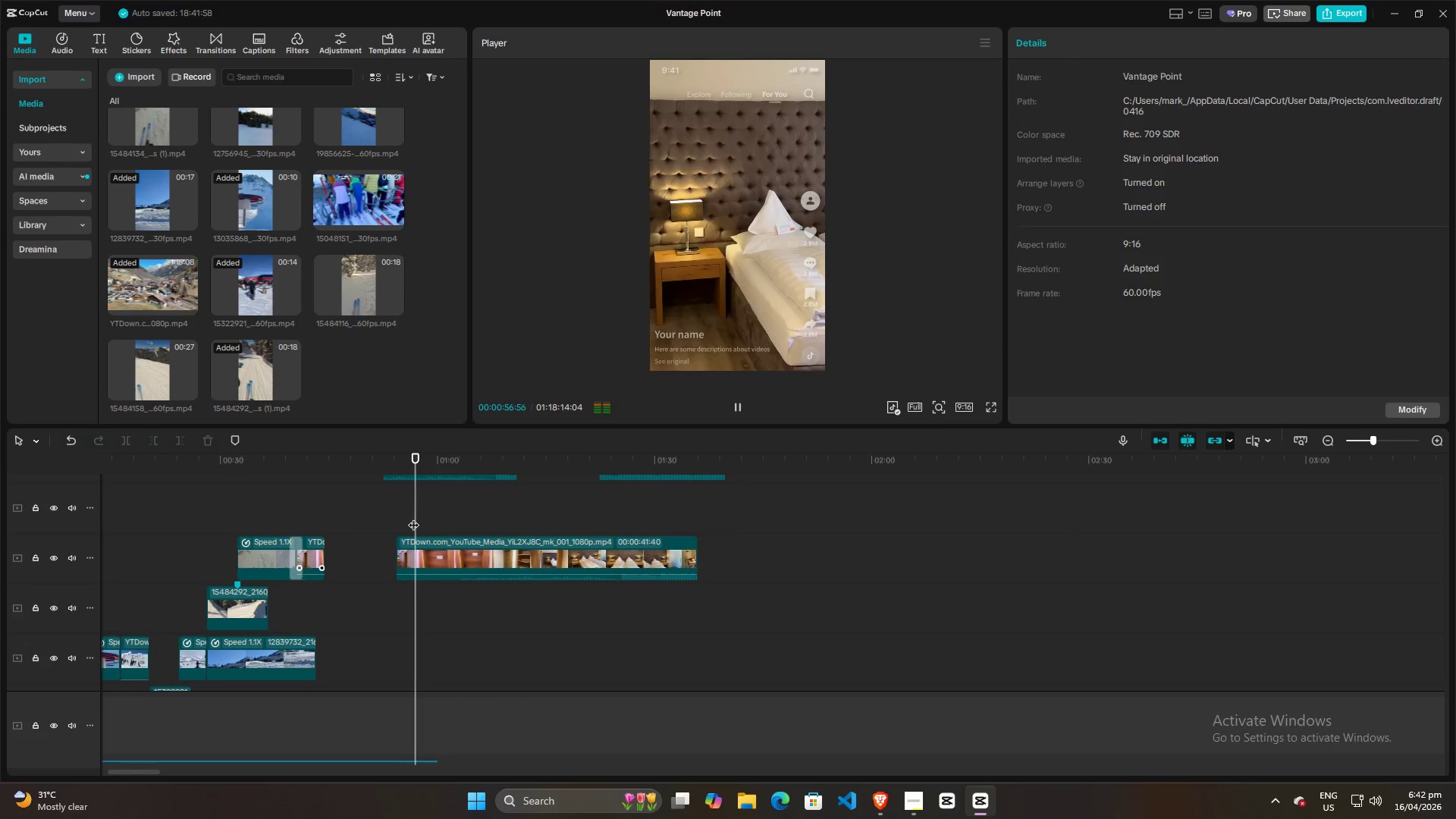 
key(Space)
 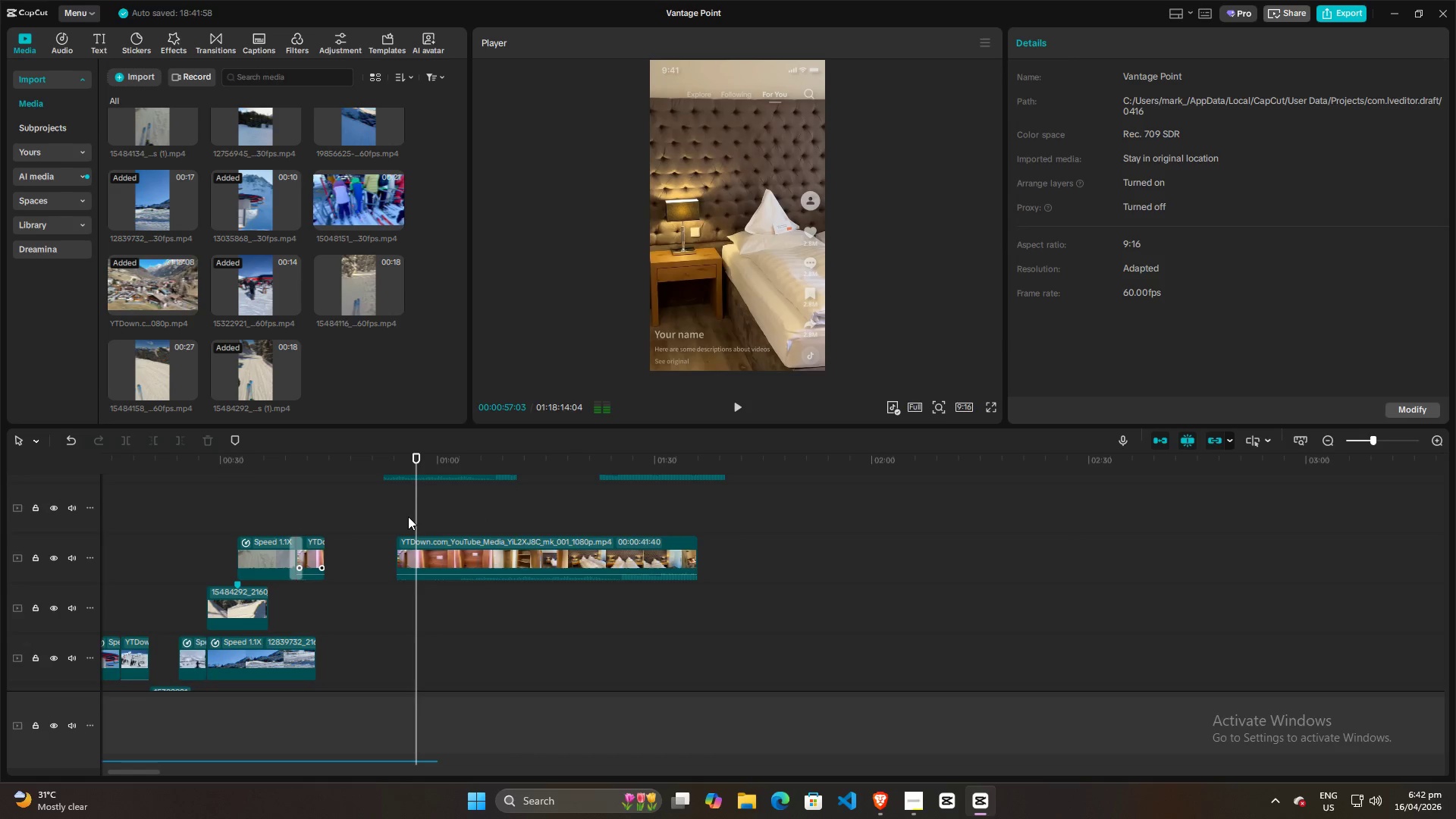 
left_click([408, 516])
 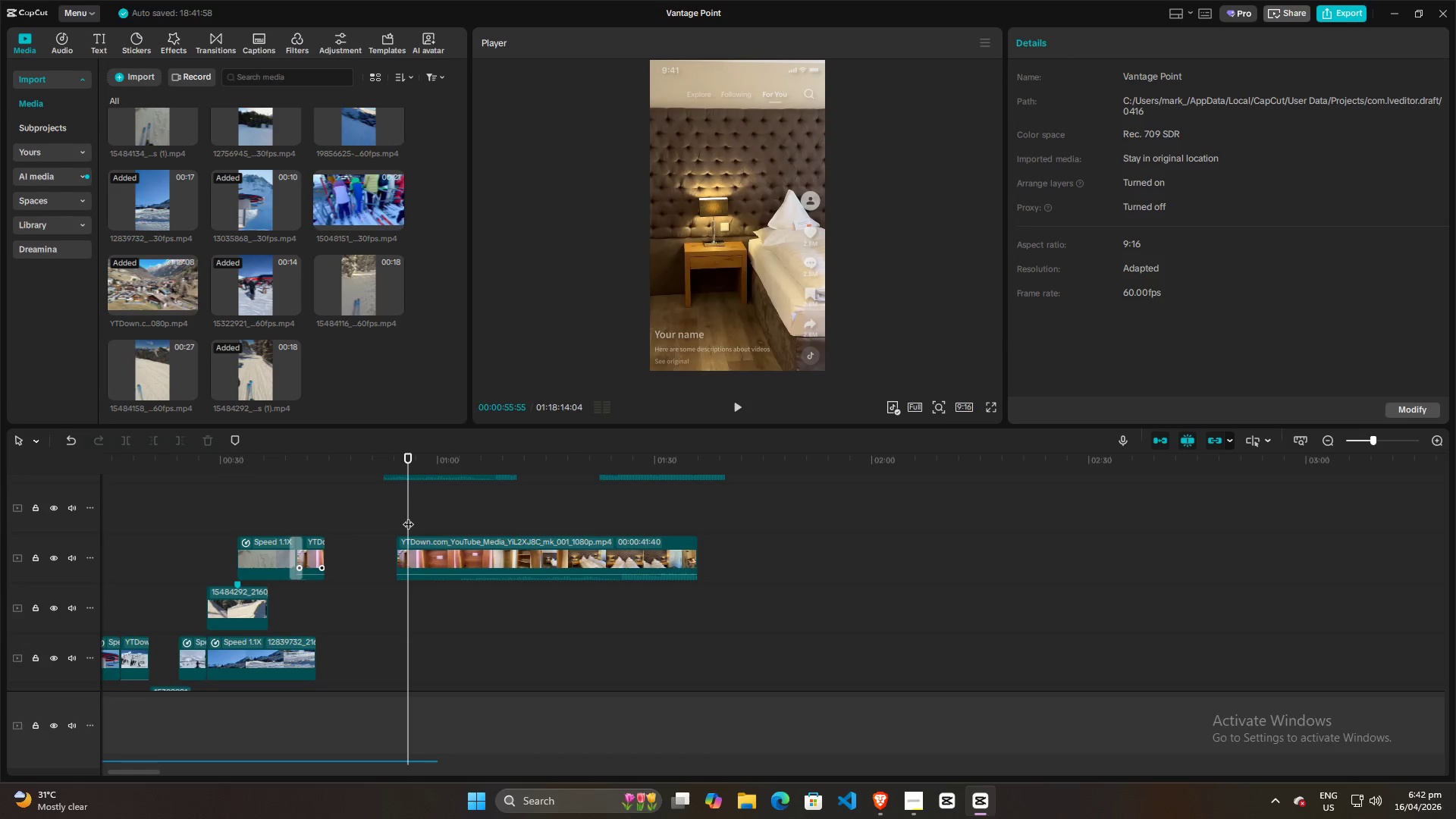 
left_click([400, 515])
 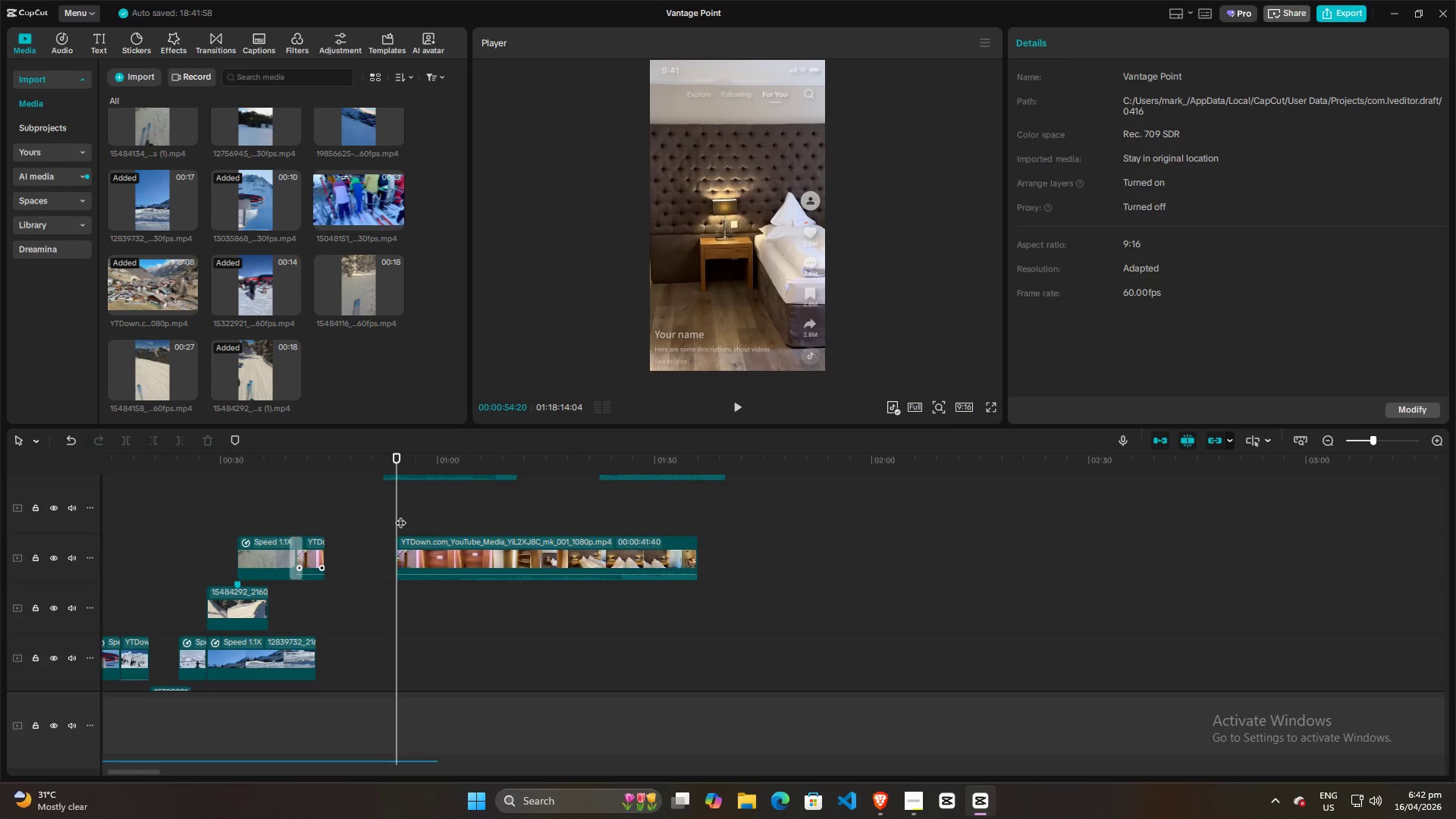 
key(Space)
 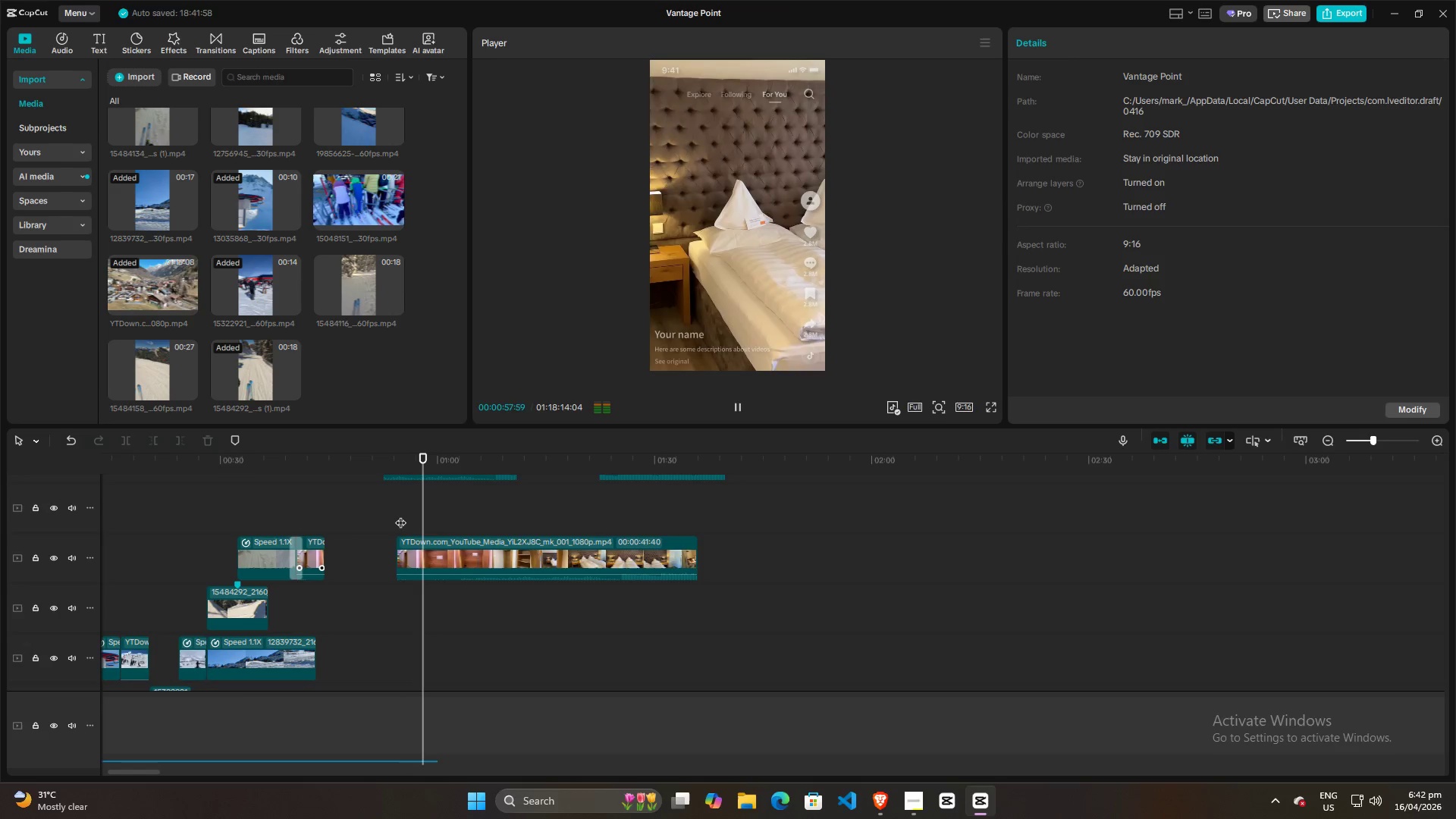 
left_click([495, 516])
 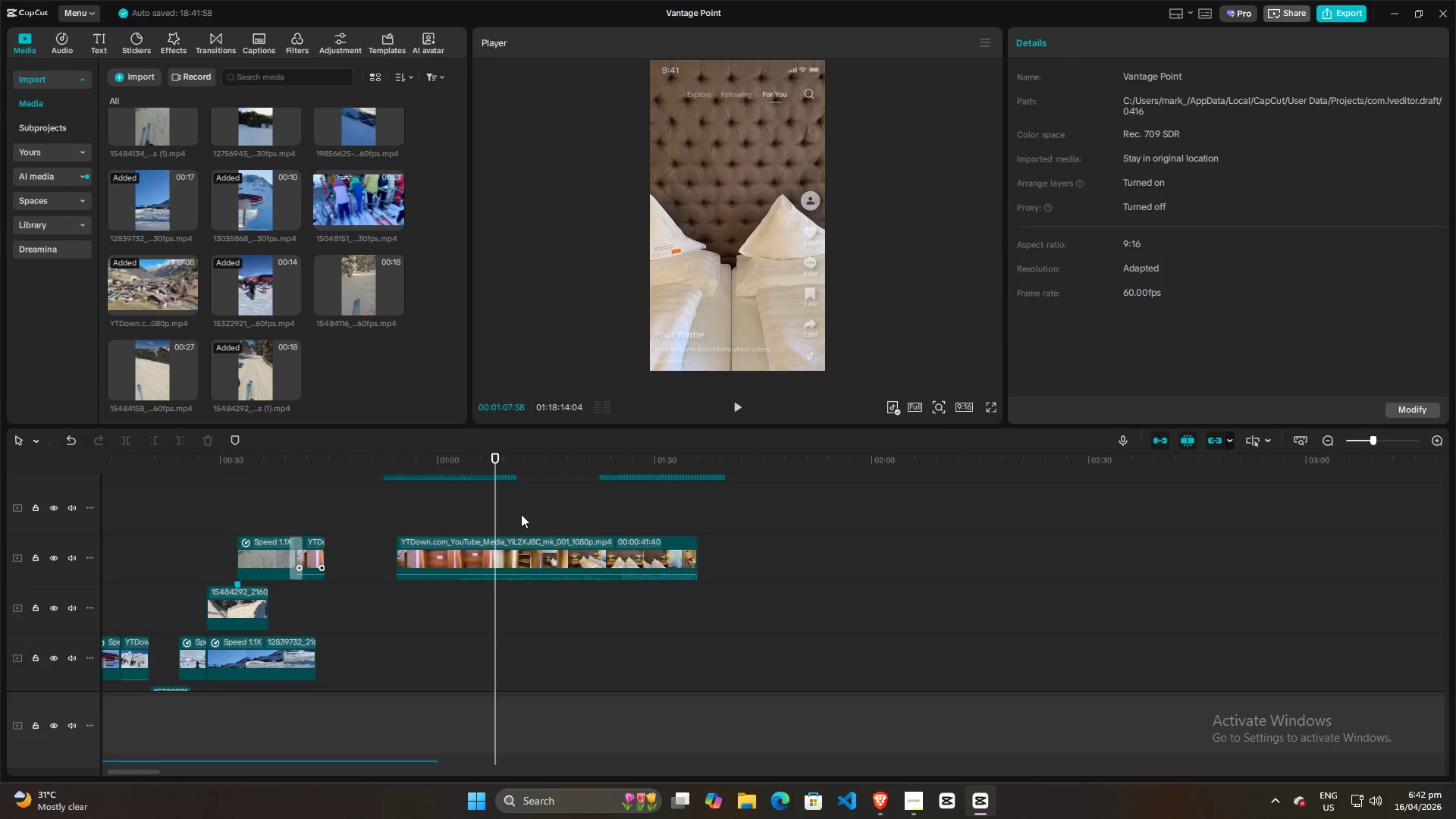 
double_click([575, 516])
 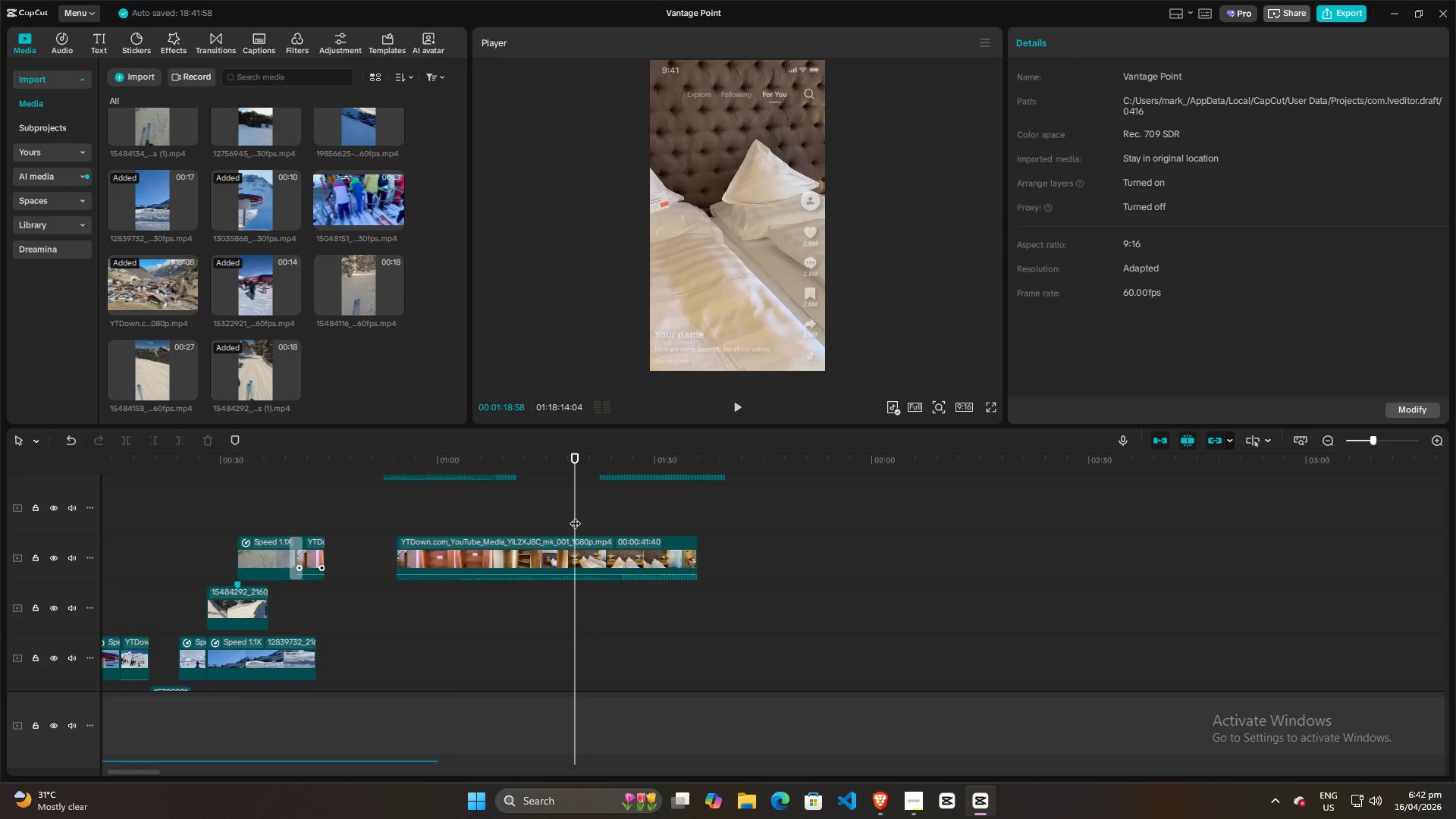 
left_click([538, 514])
 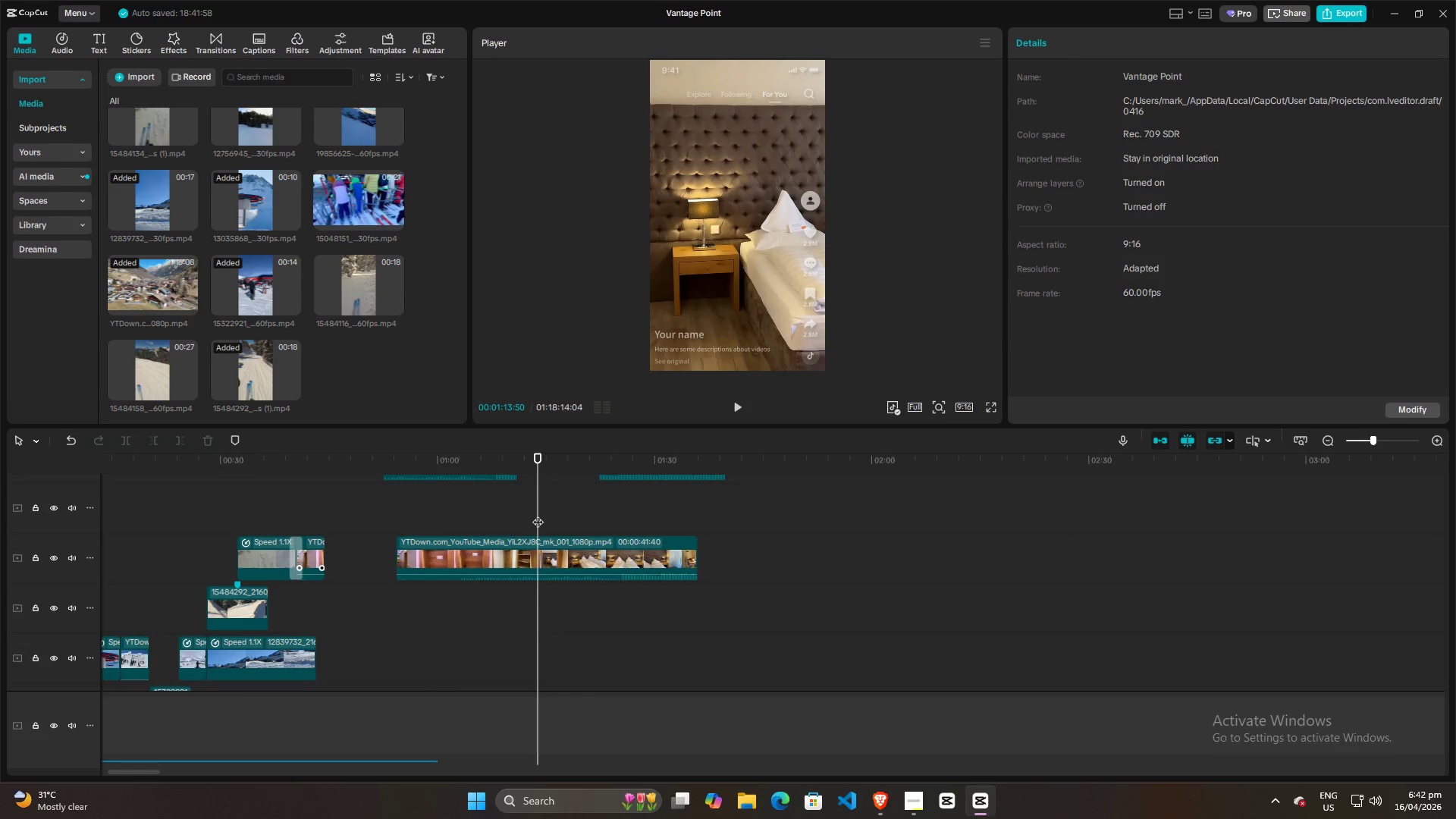 
key(Space)
 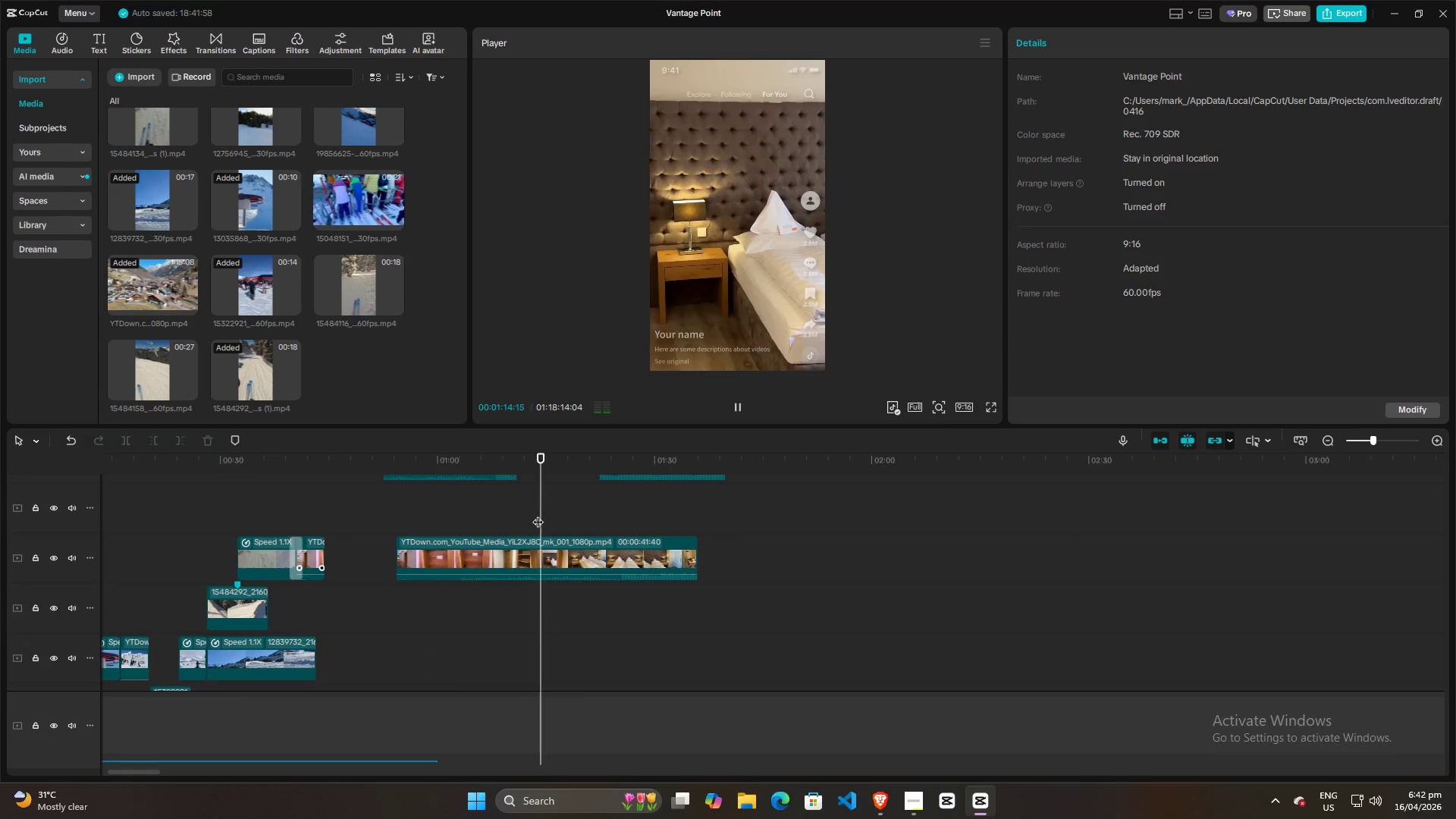 
left_click([522, 510])
 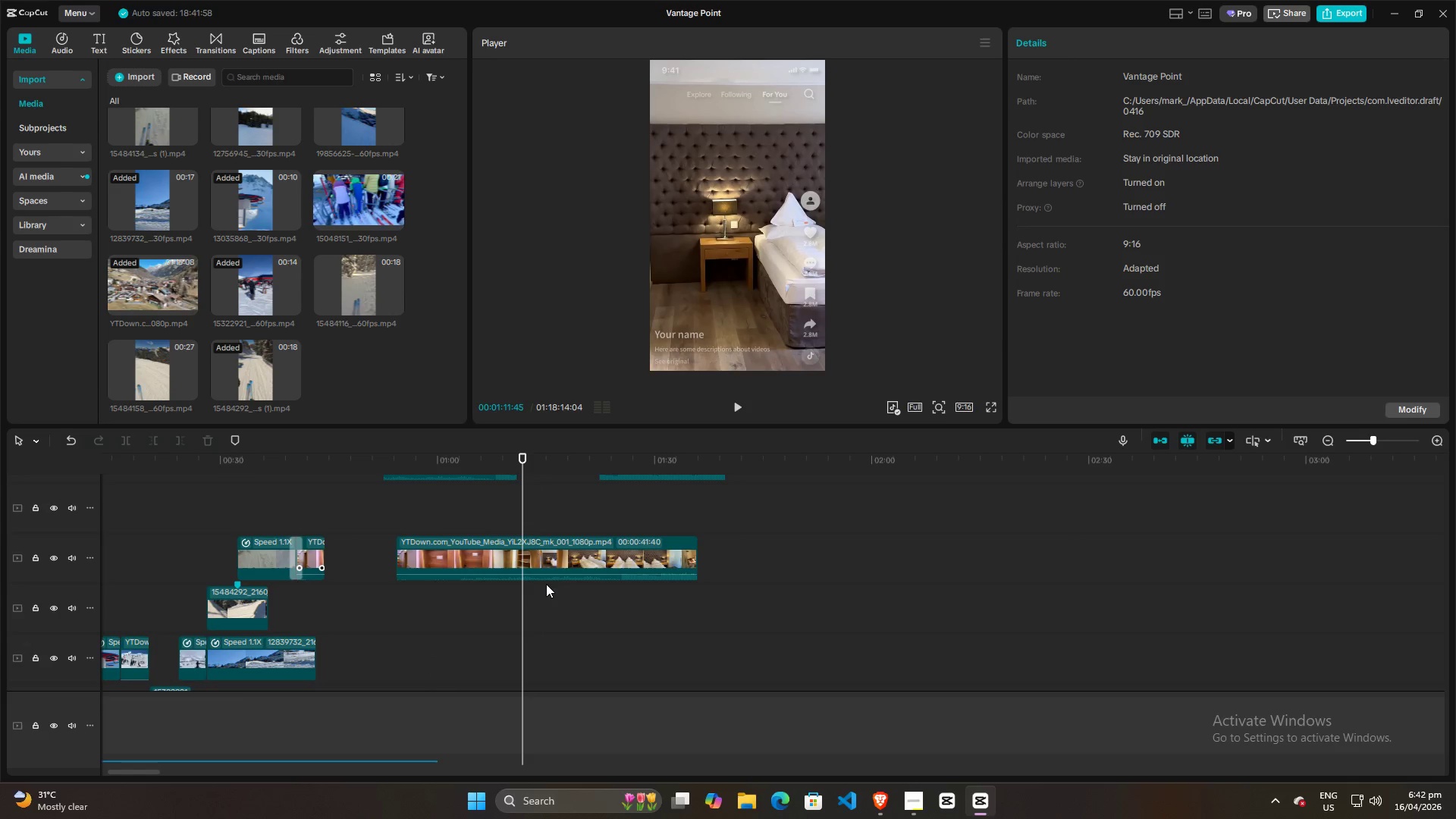 
left_click_drag(start_coordinate=[549, 575], to_coordinate=[546, 612])
 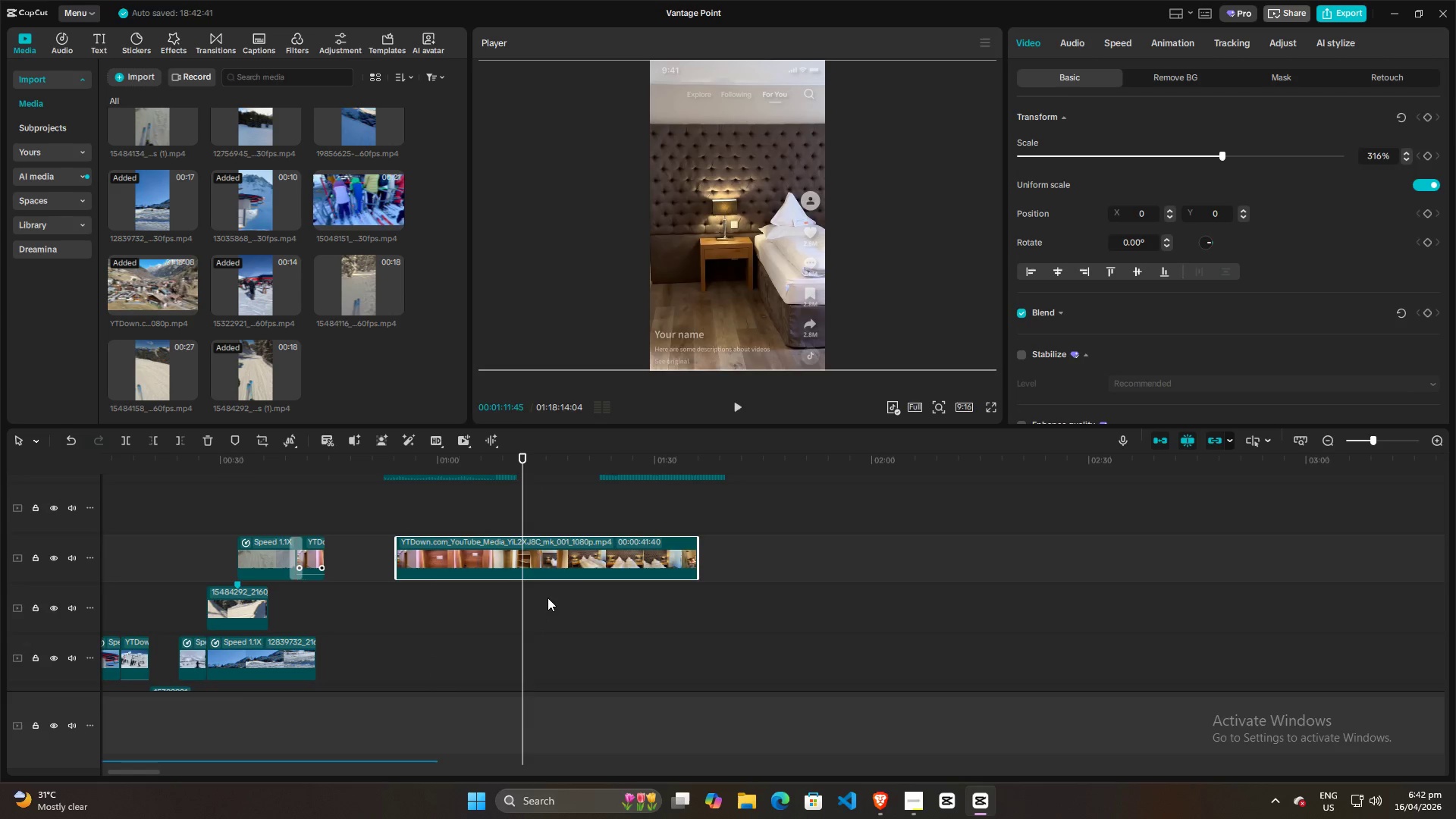 
key(Space)
 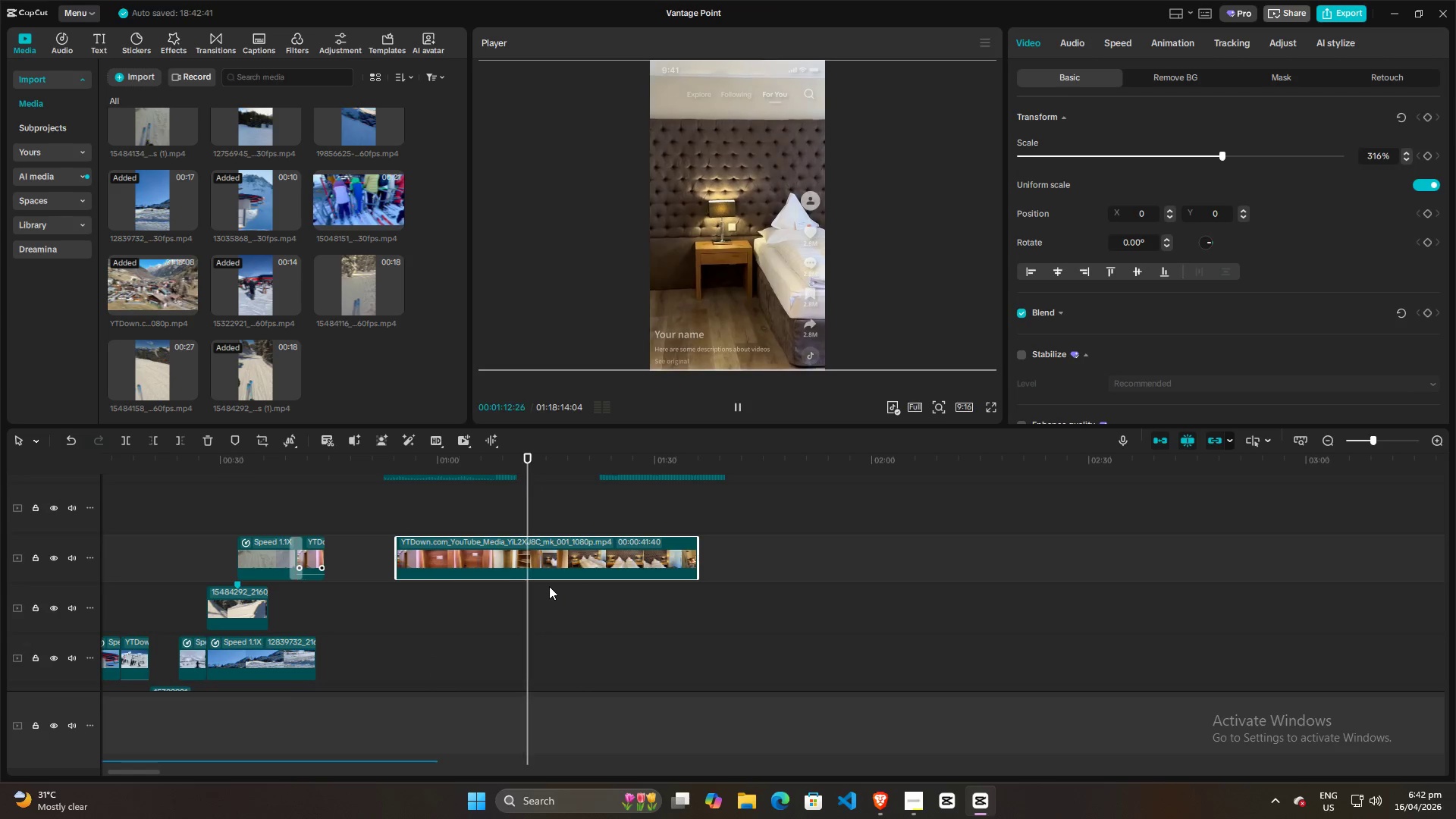 
key(Space)
 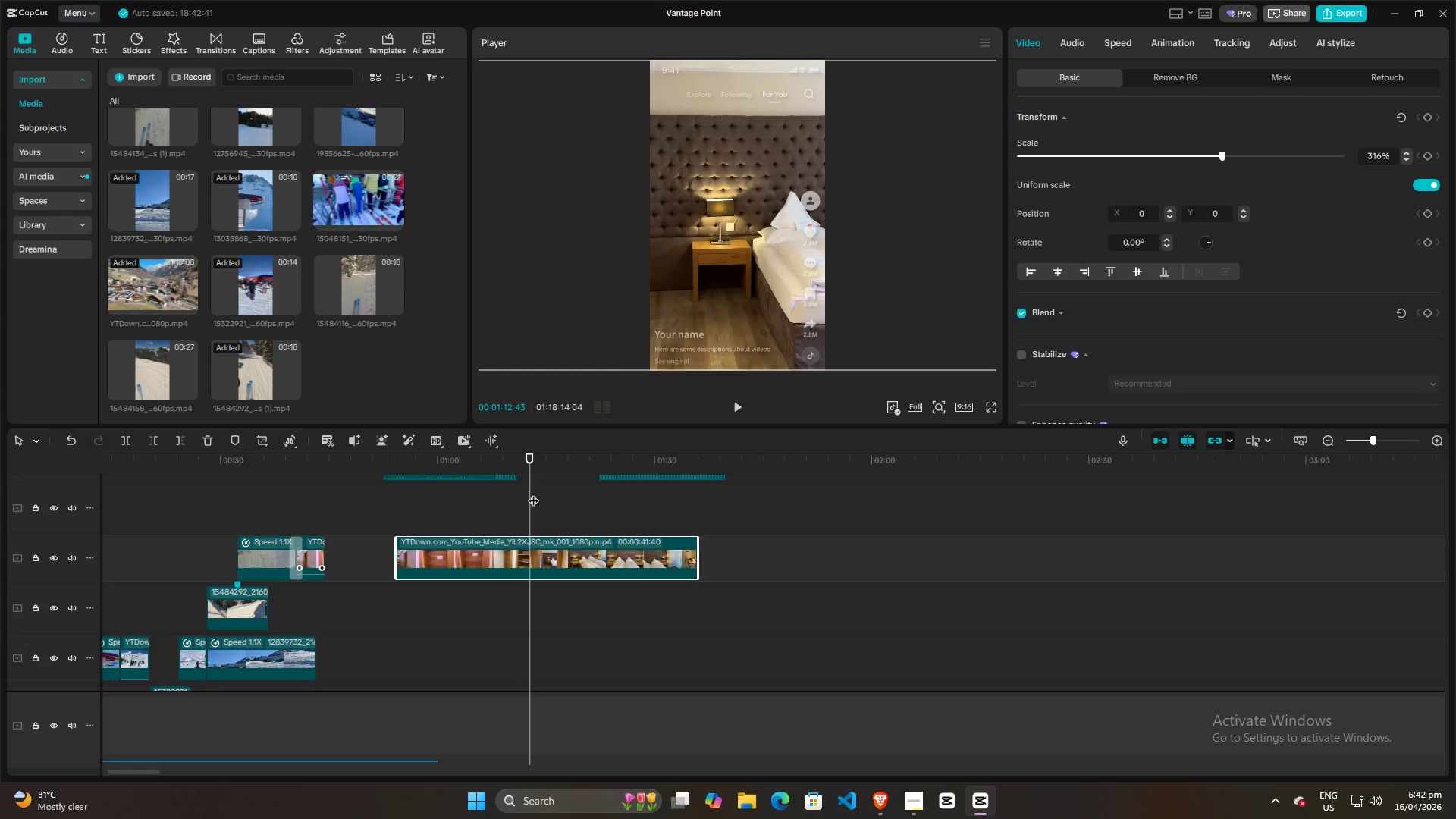 
left_click_drag(start_coordinate=[532, 493], to_coordinate=[540, 494])
 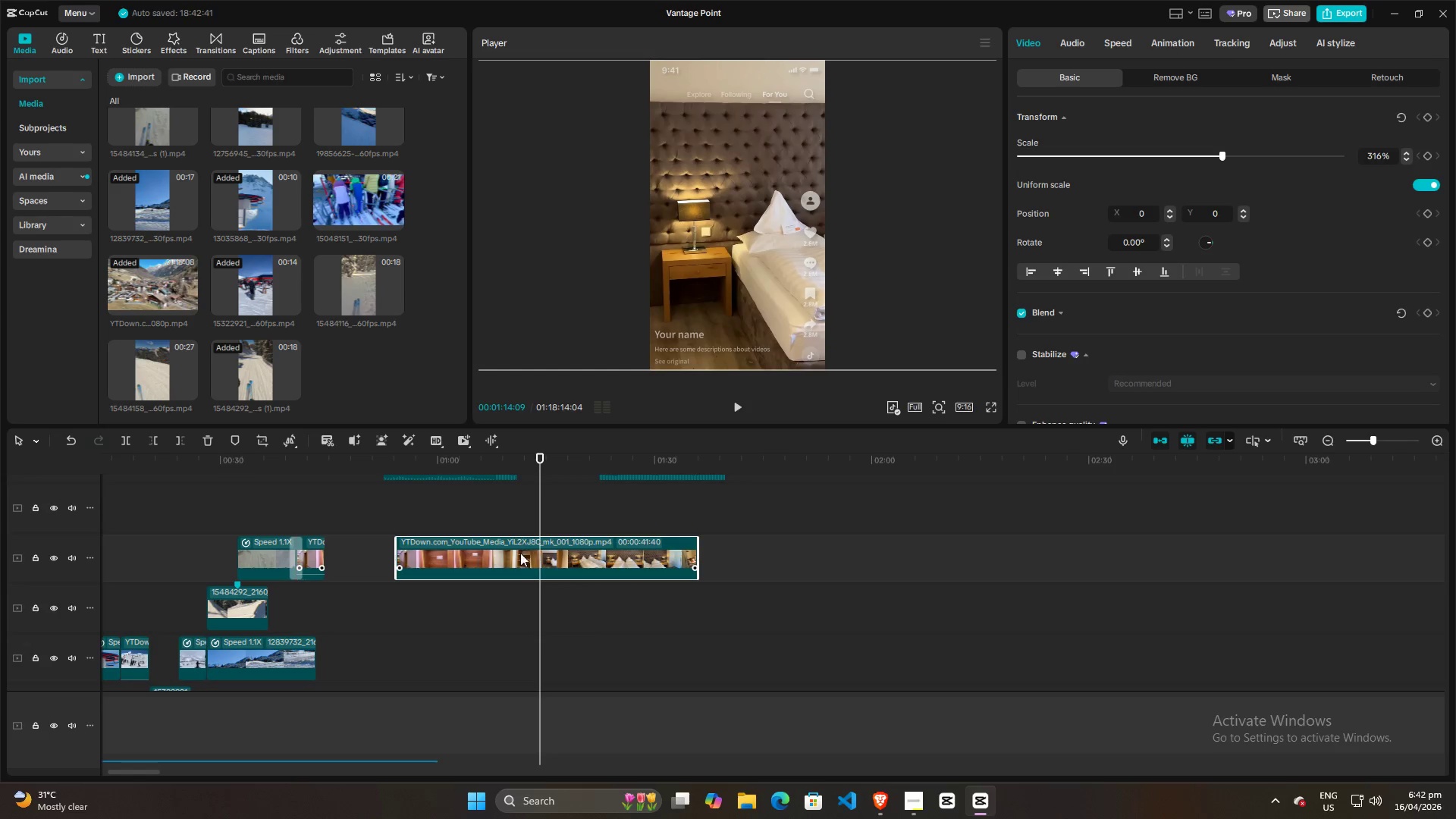 
left_click([518, 555])
 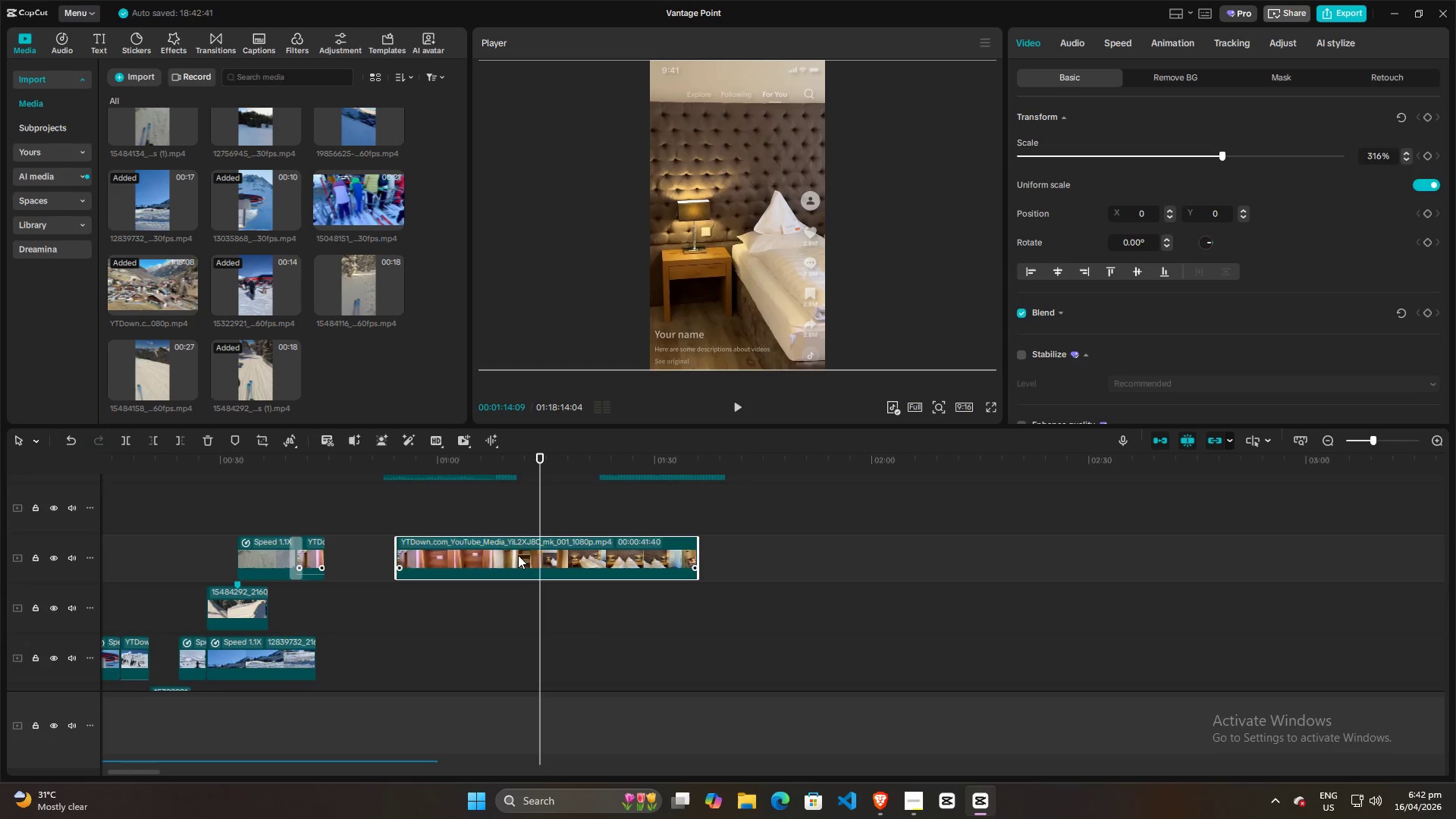 
key(Q)
 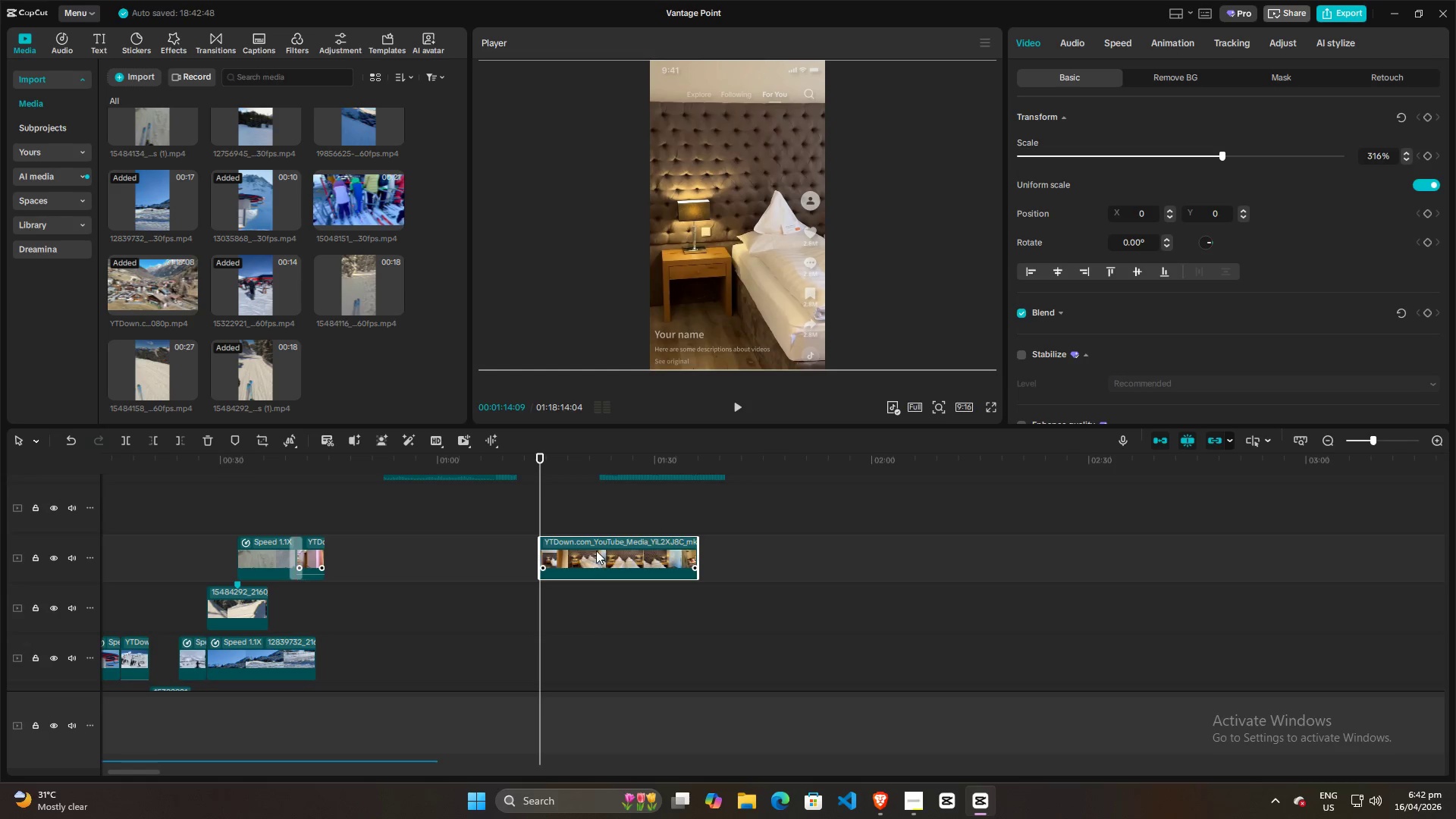 
left_click_drag(start_coordinate=[596, 551], to_coordinate=[383, 551])
 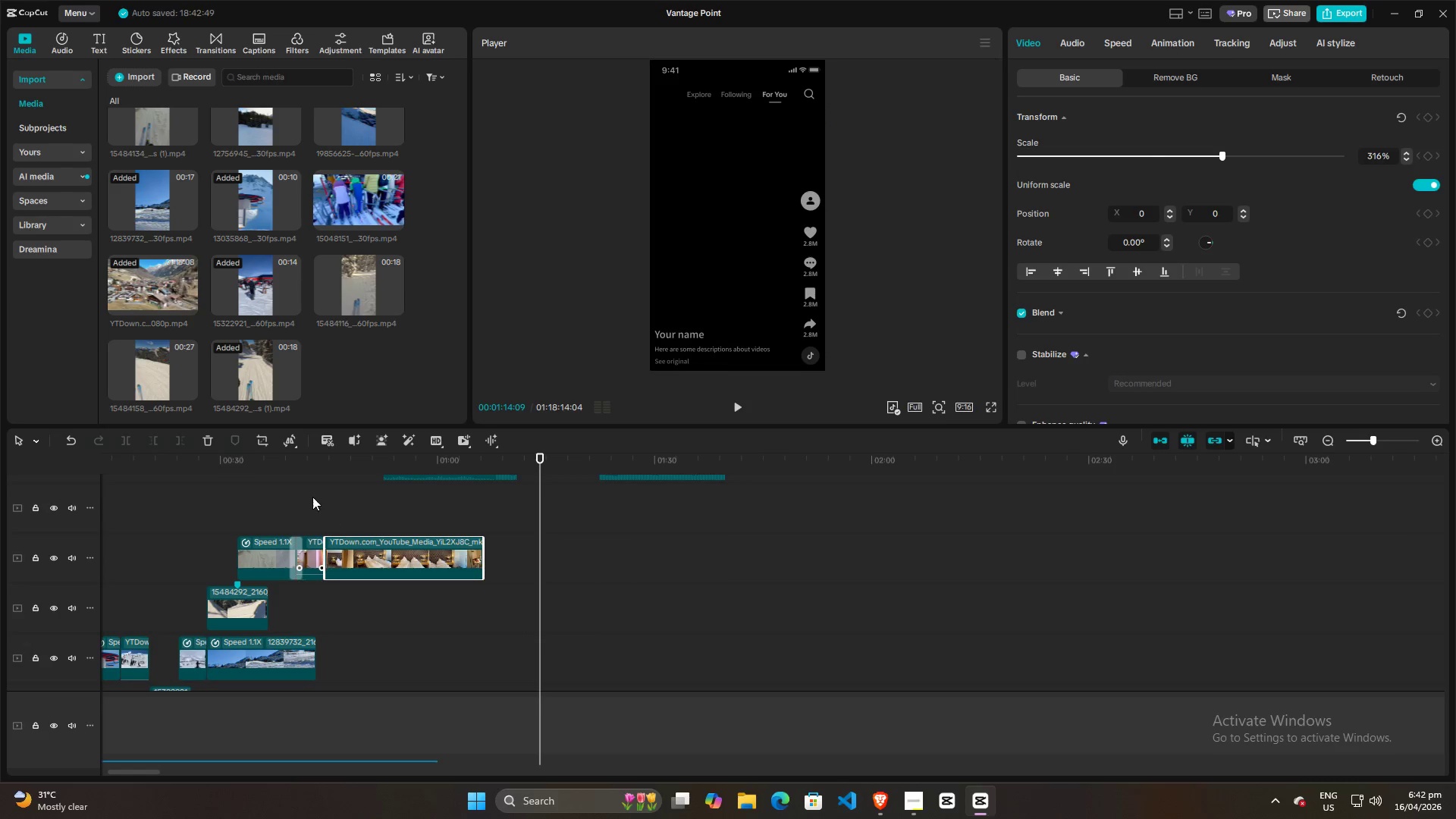 
left_click([312, 496])
 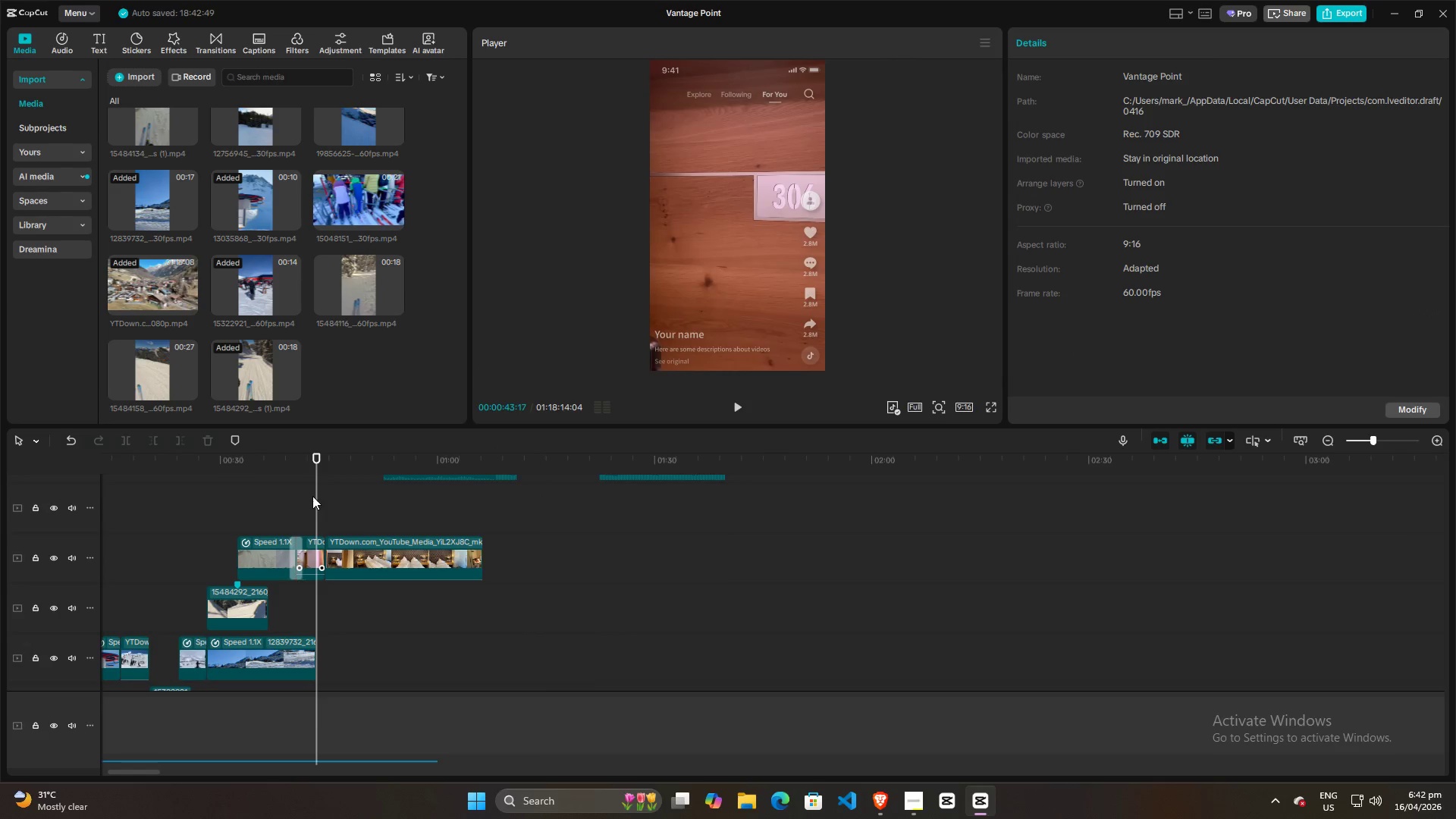 
left_click([287, 496])
 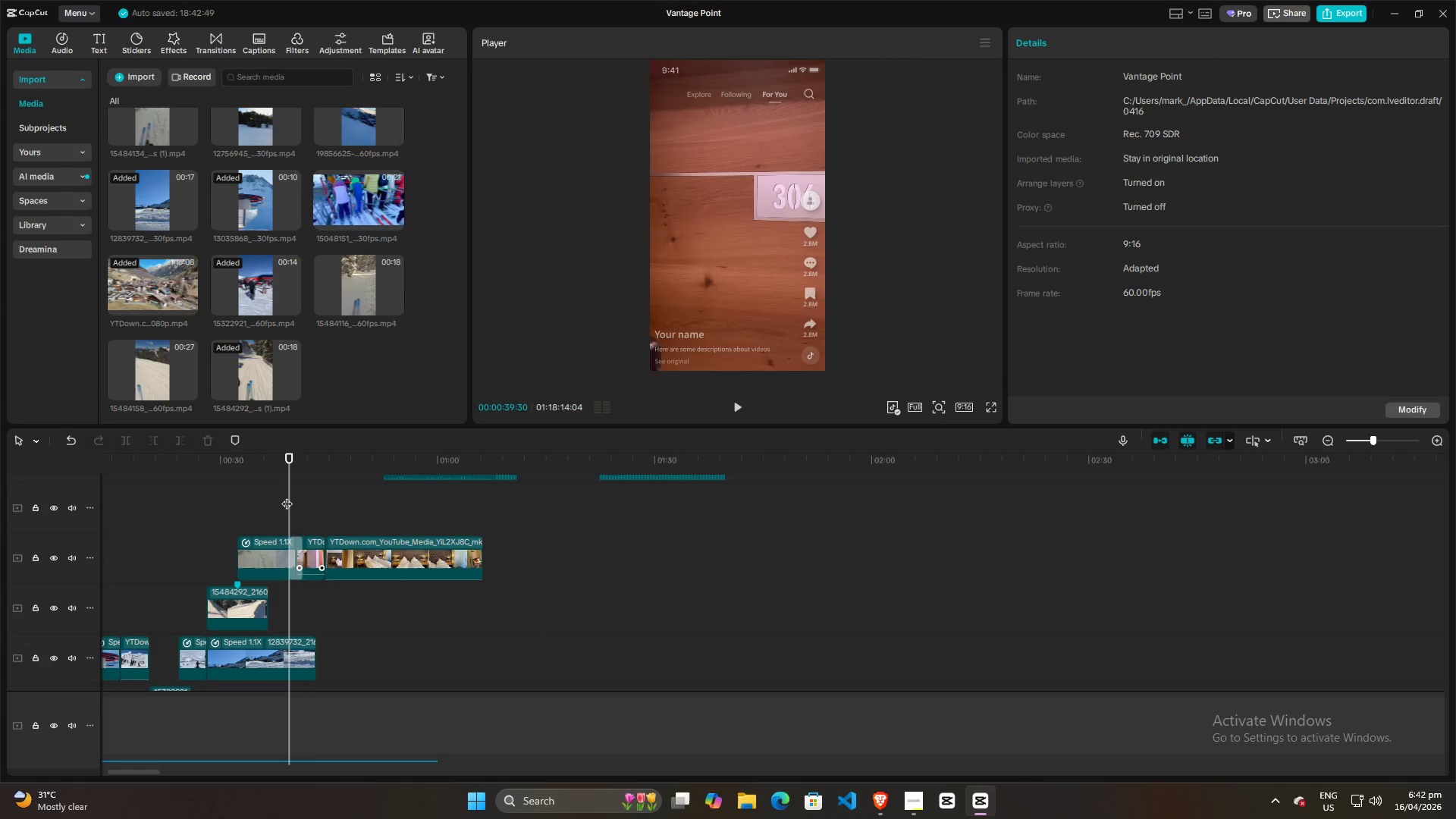 
key(Space)
 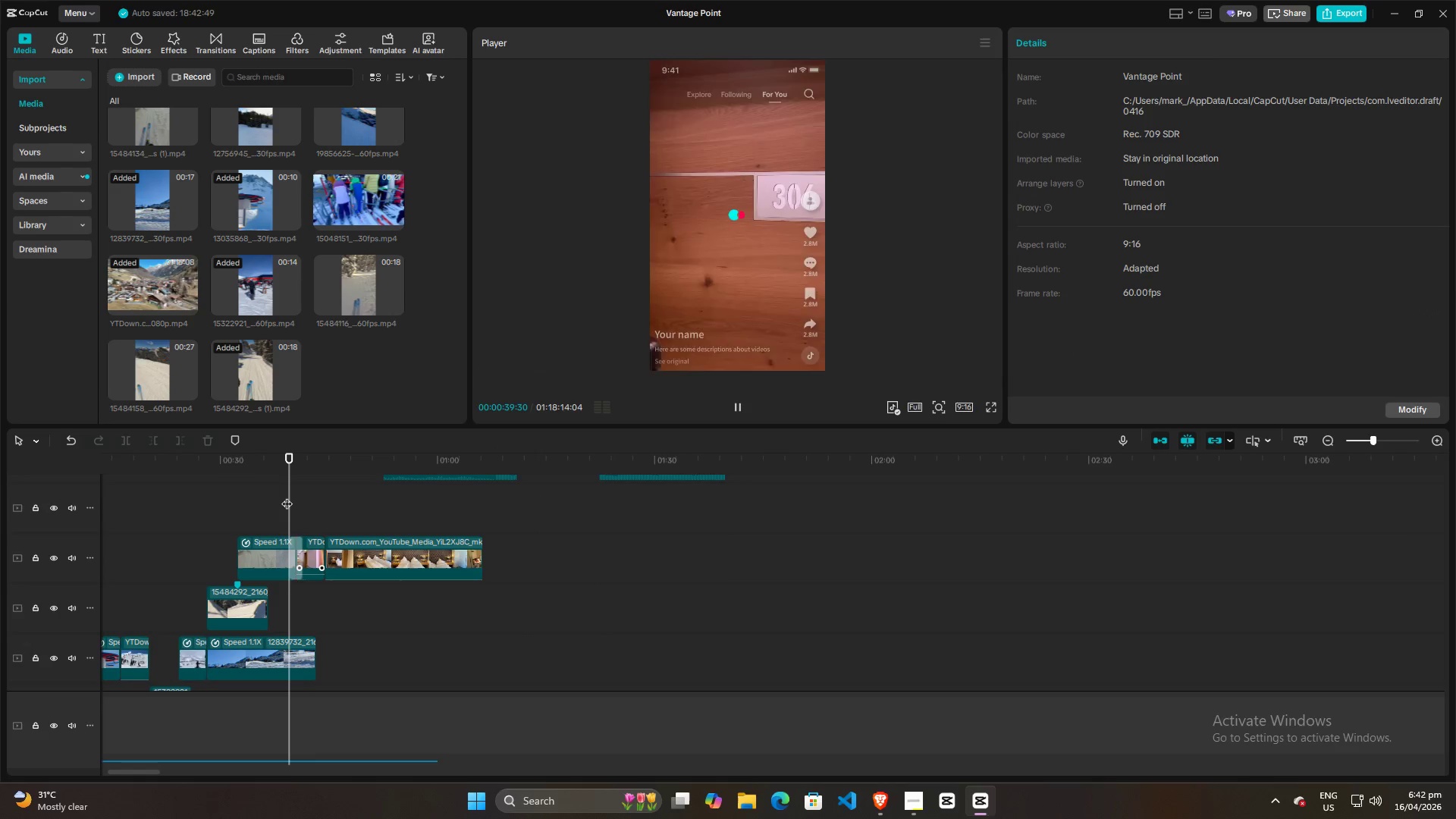 
key(Space)
 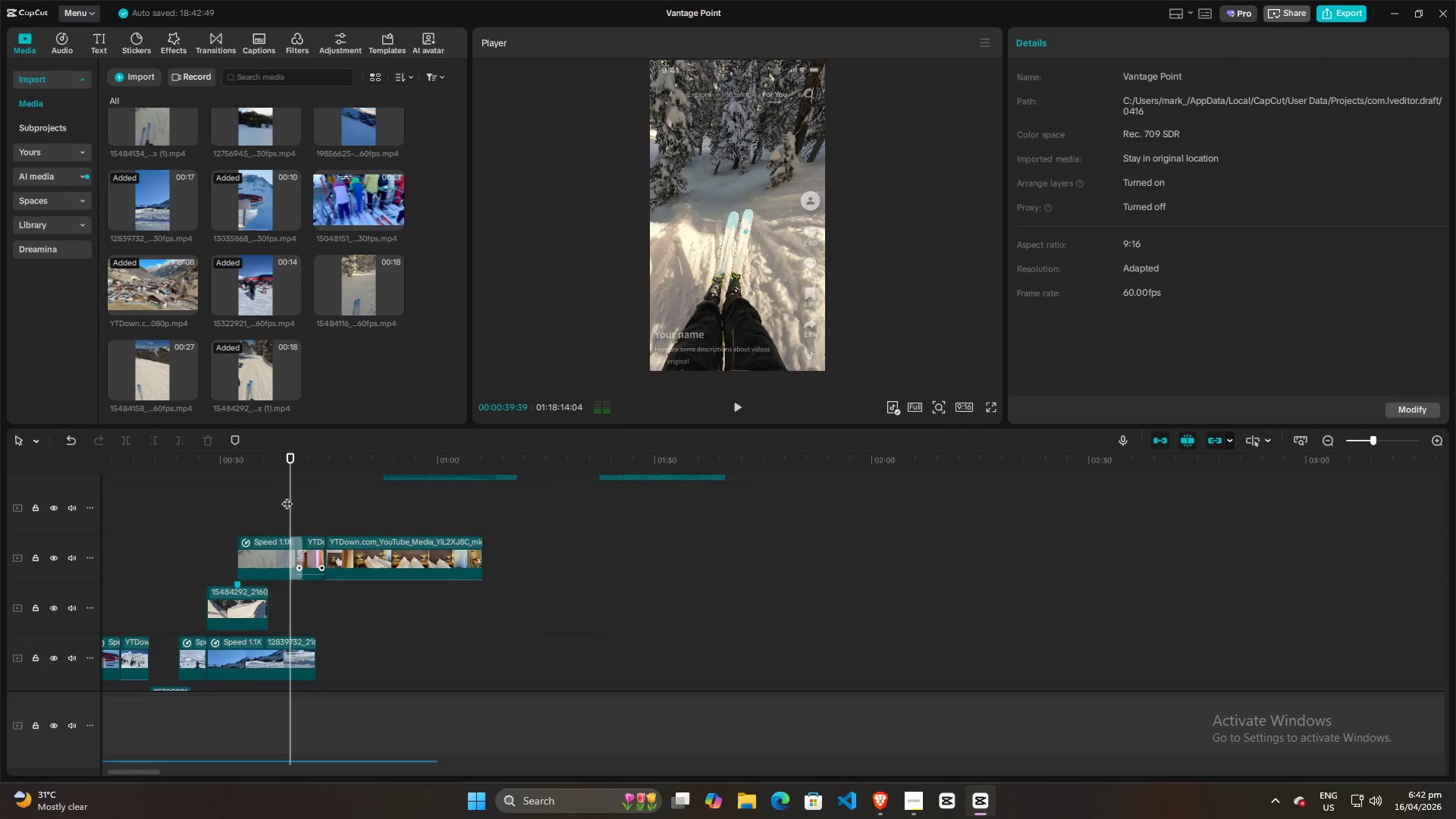 
key(Space)
 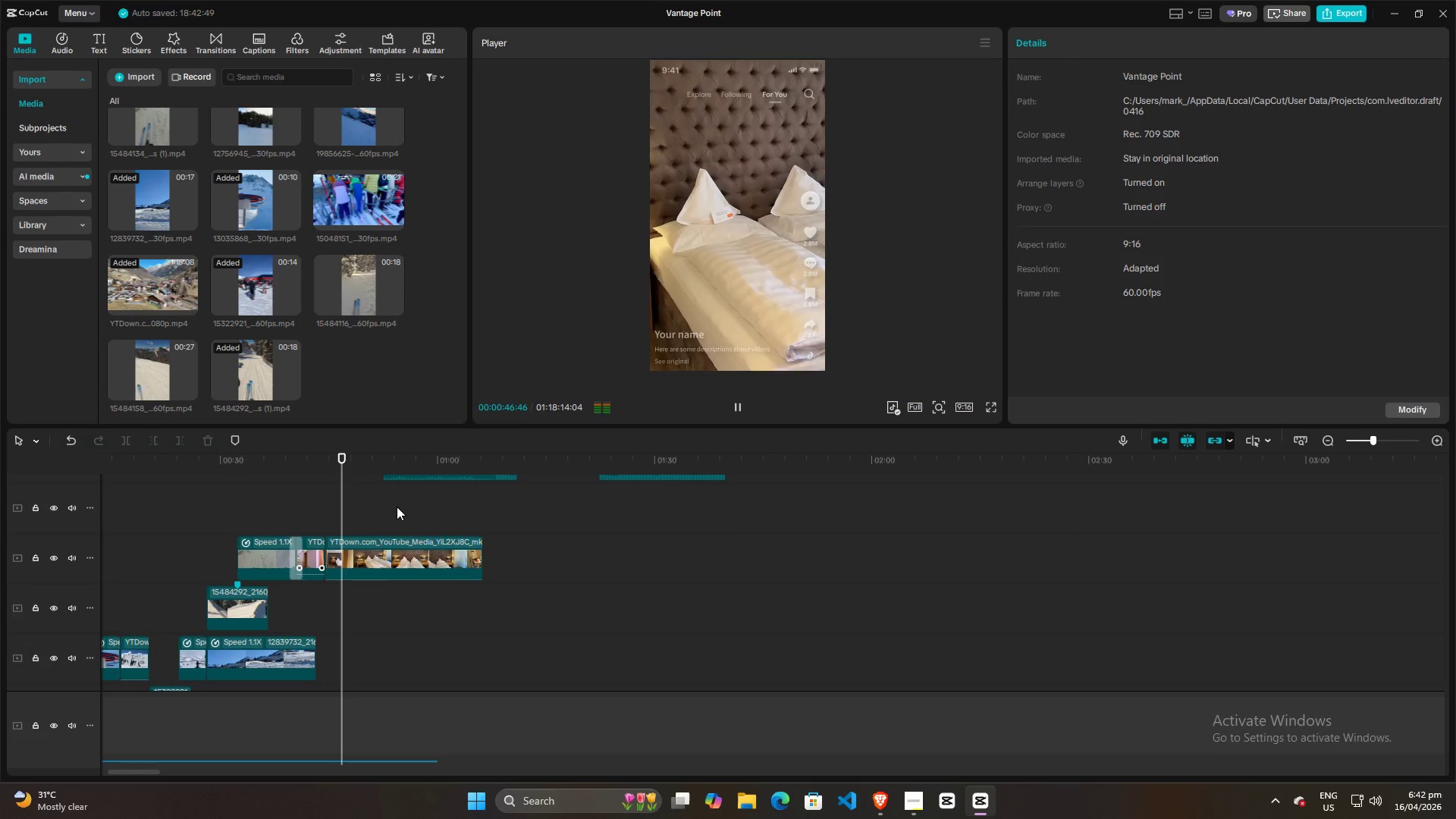 
wait(12.14)
 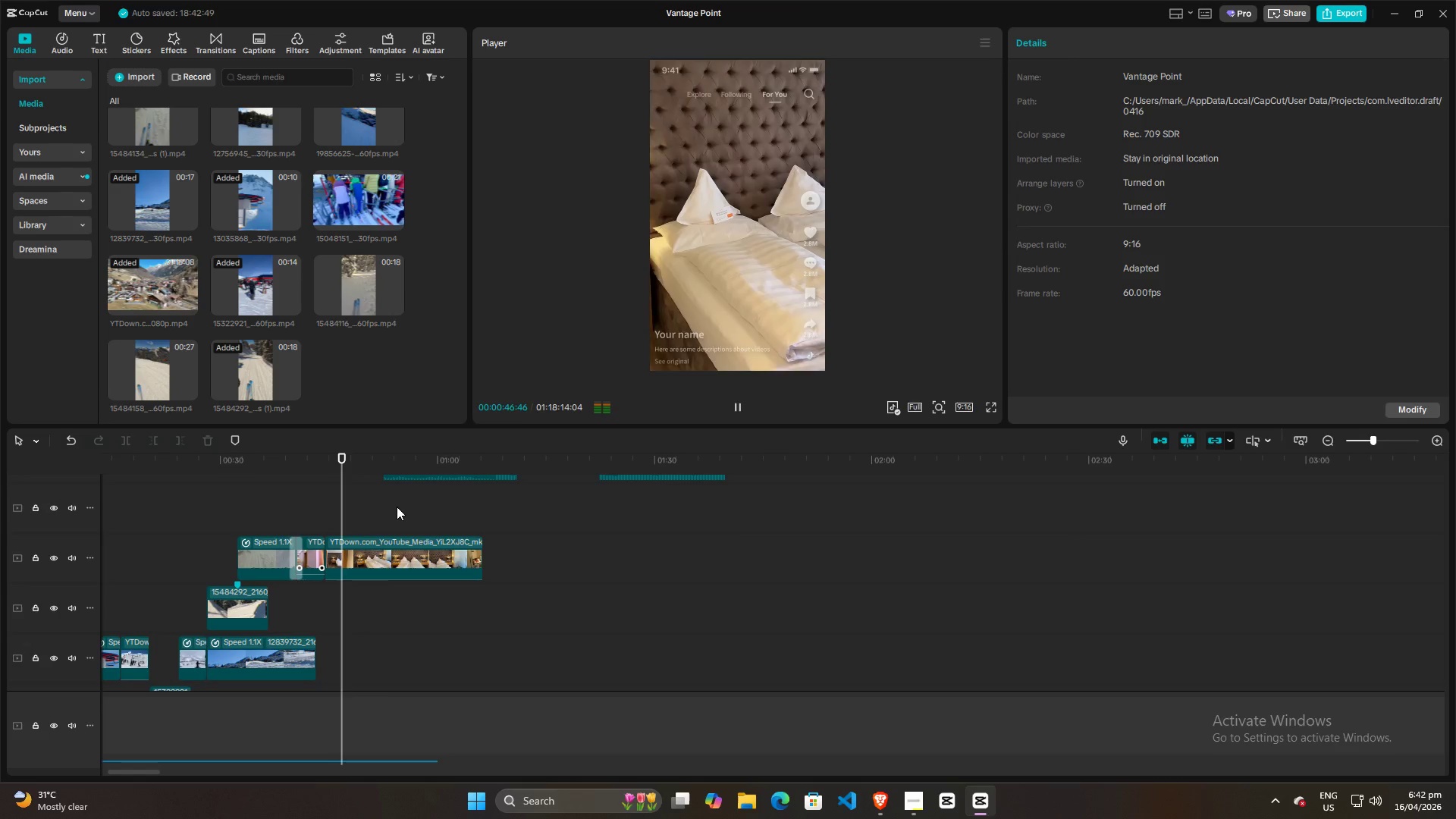 
key(Space)
 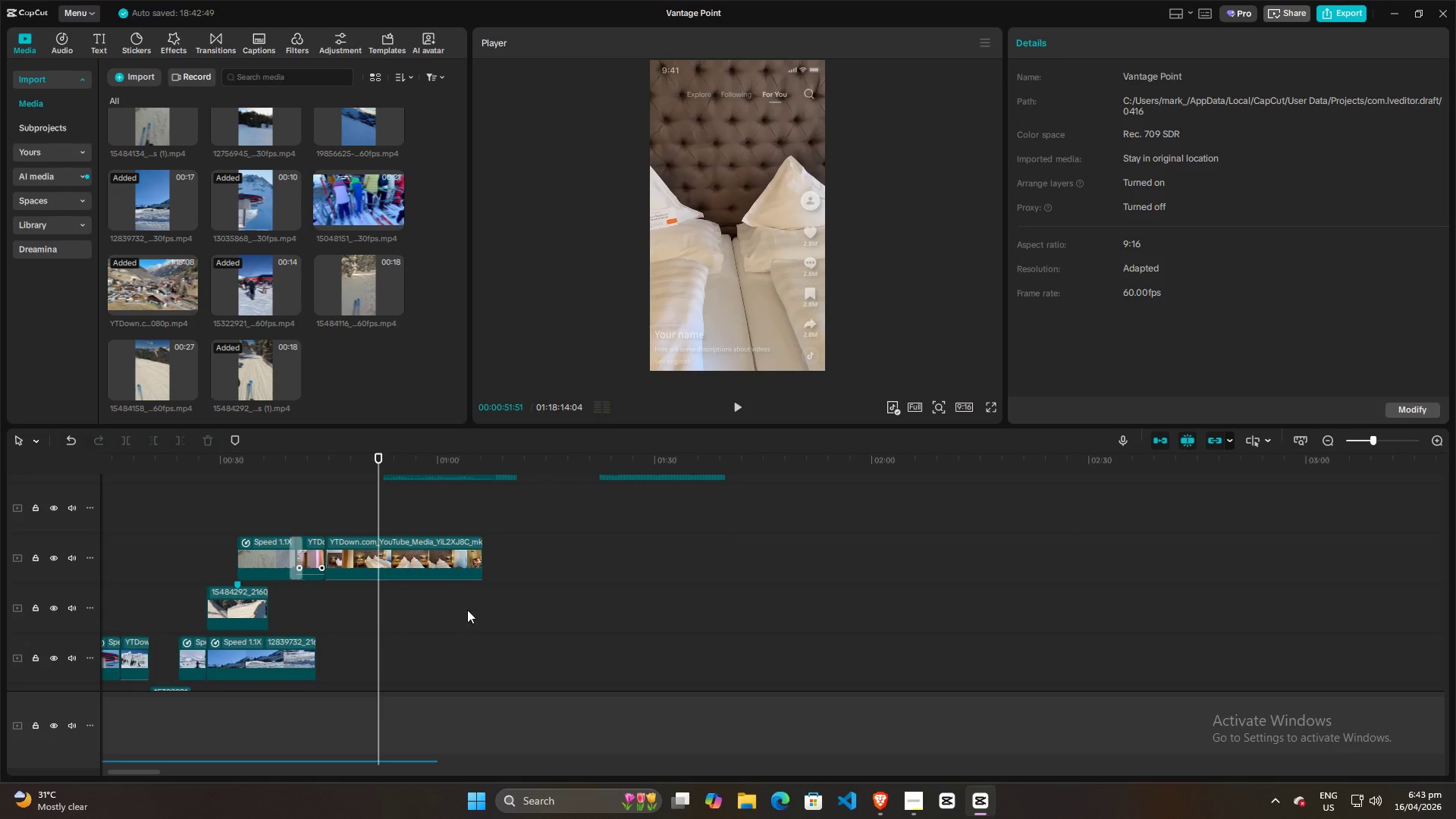 
key(Alt+AltLeft)
 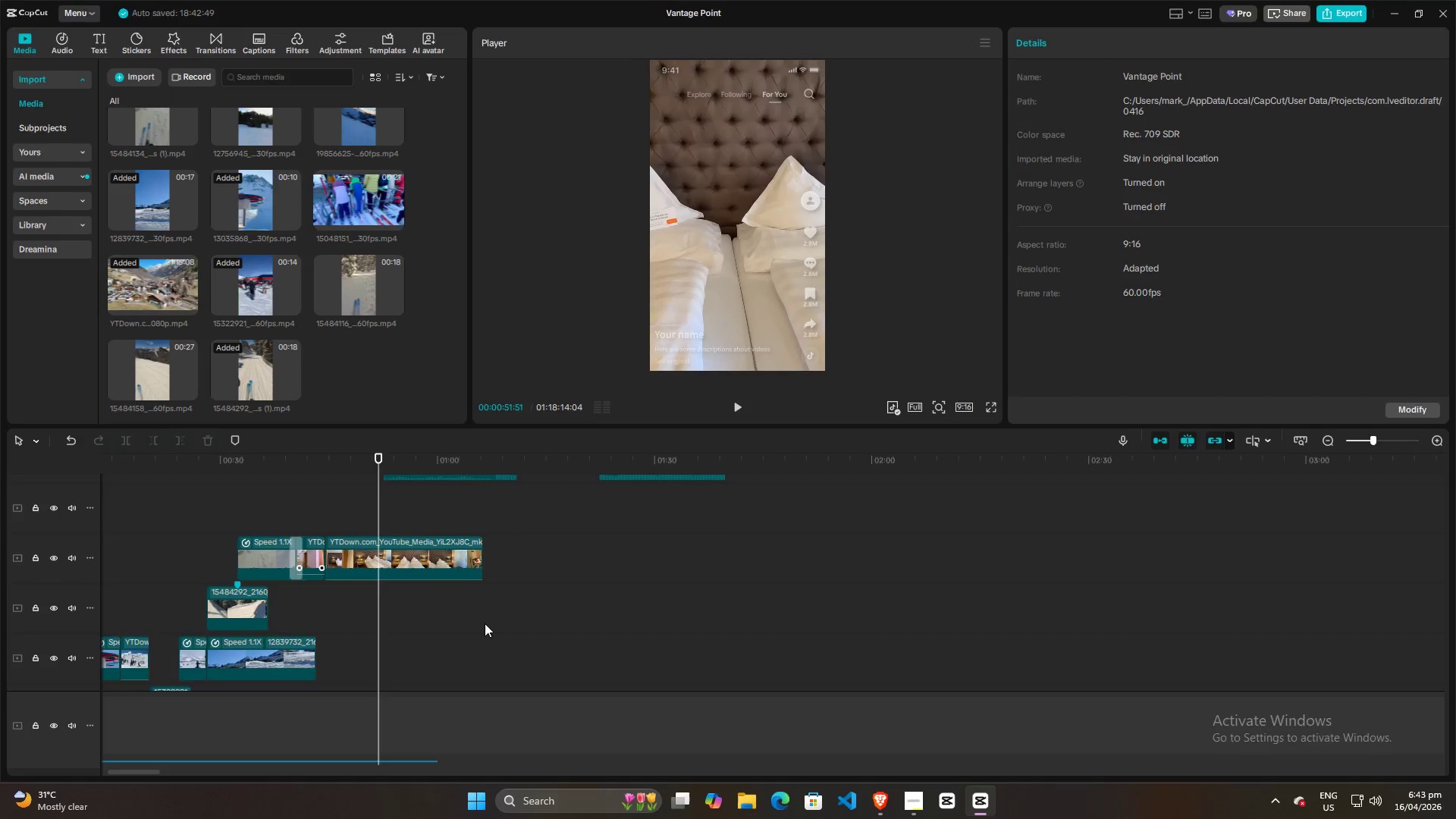 
key(Alt+Tab)